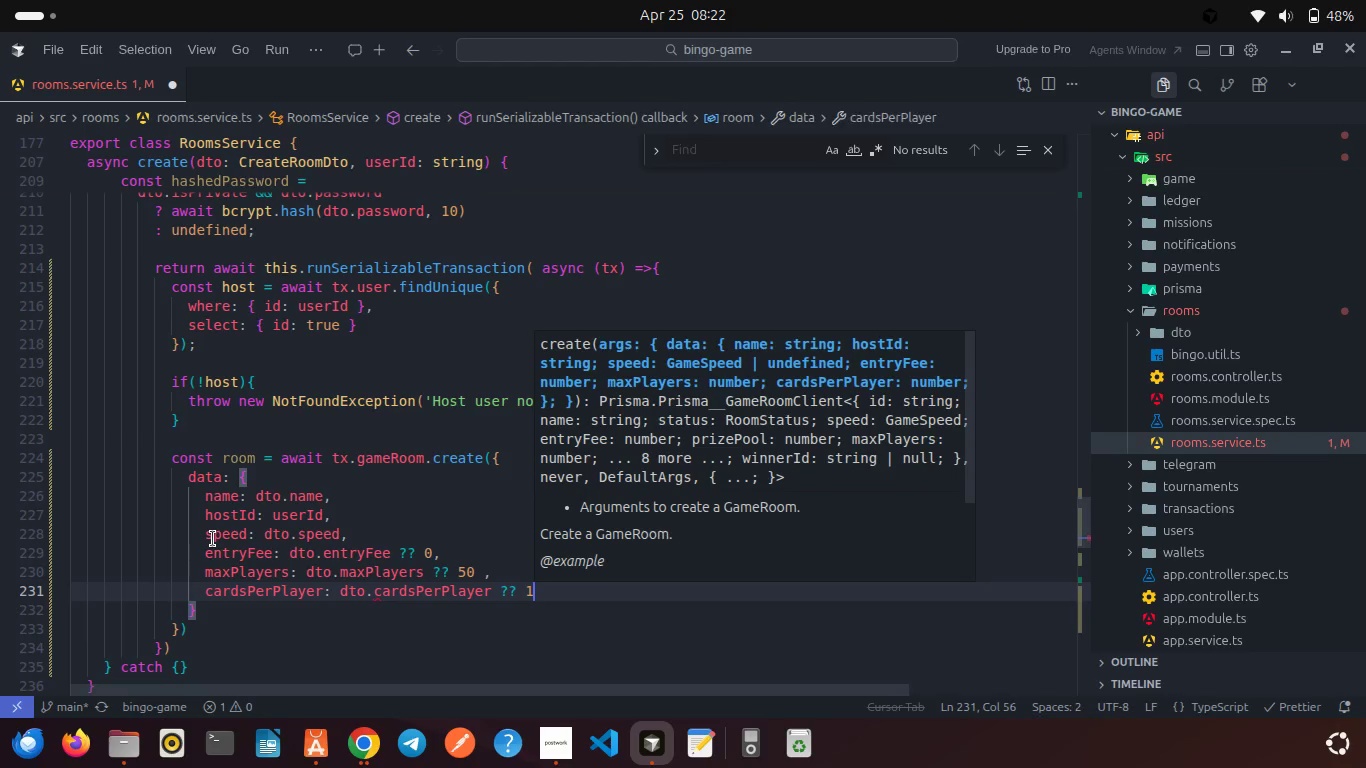 
key(Comma)
 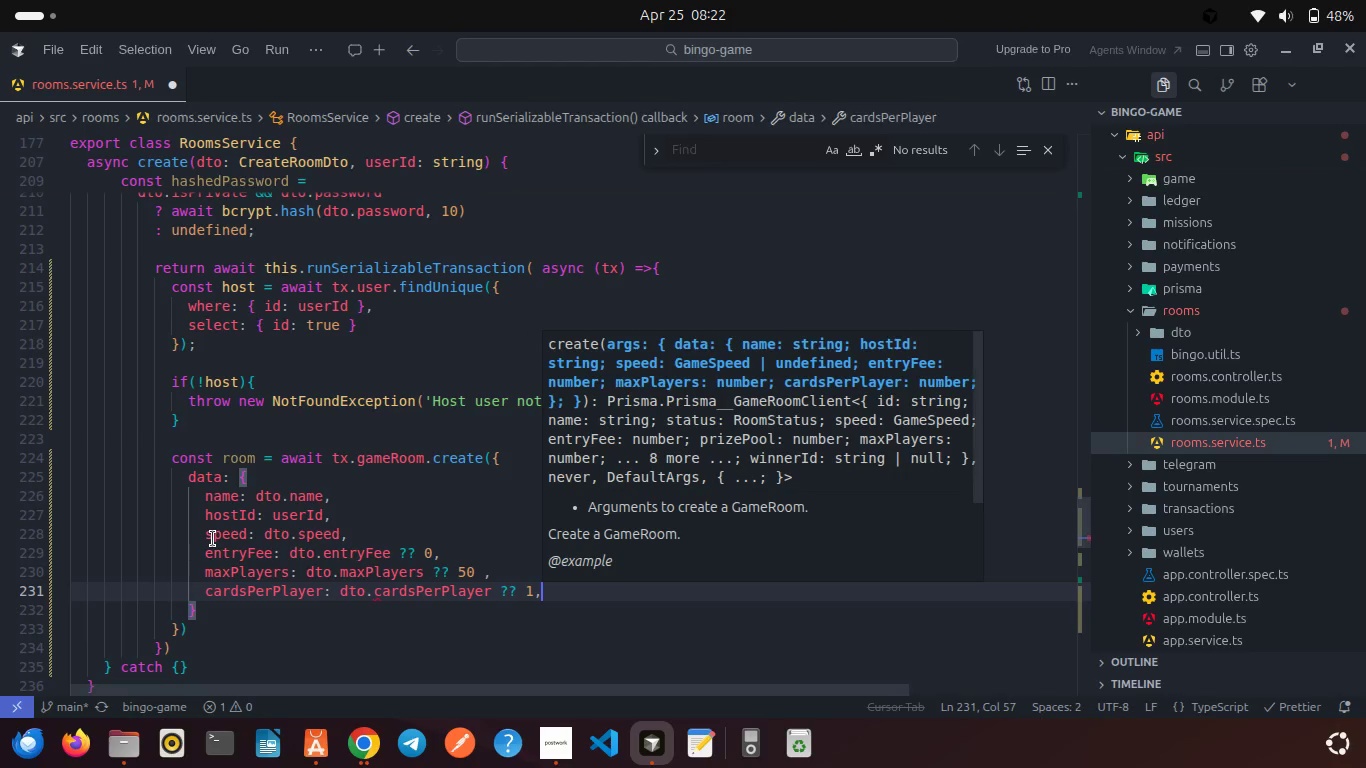 
key(Enter)
 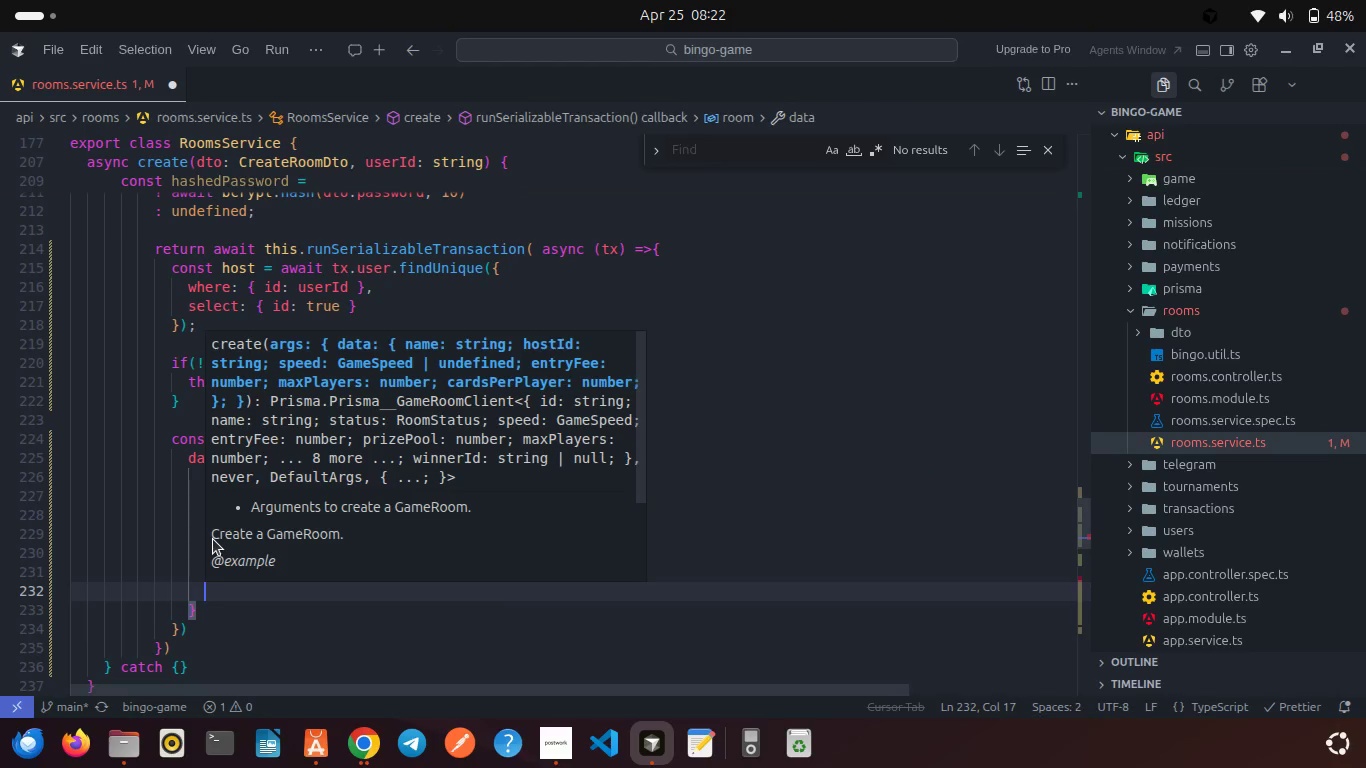 
type(isPri)
 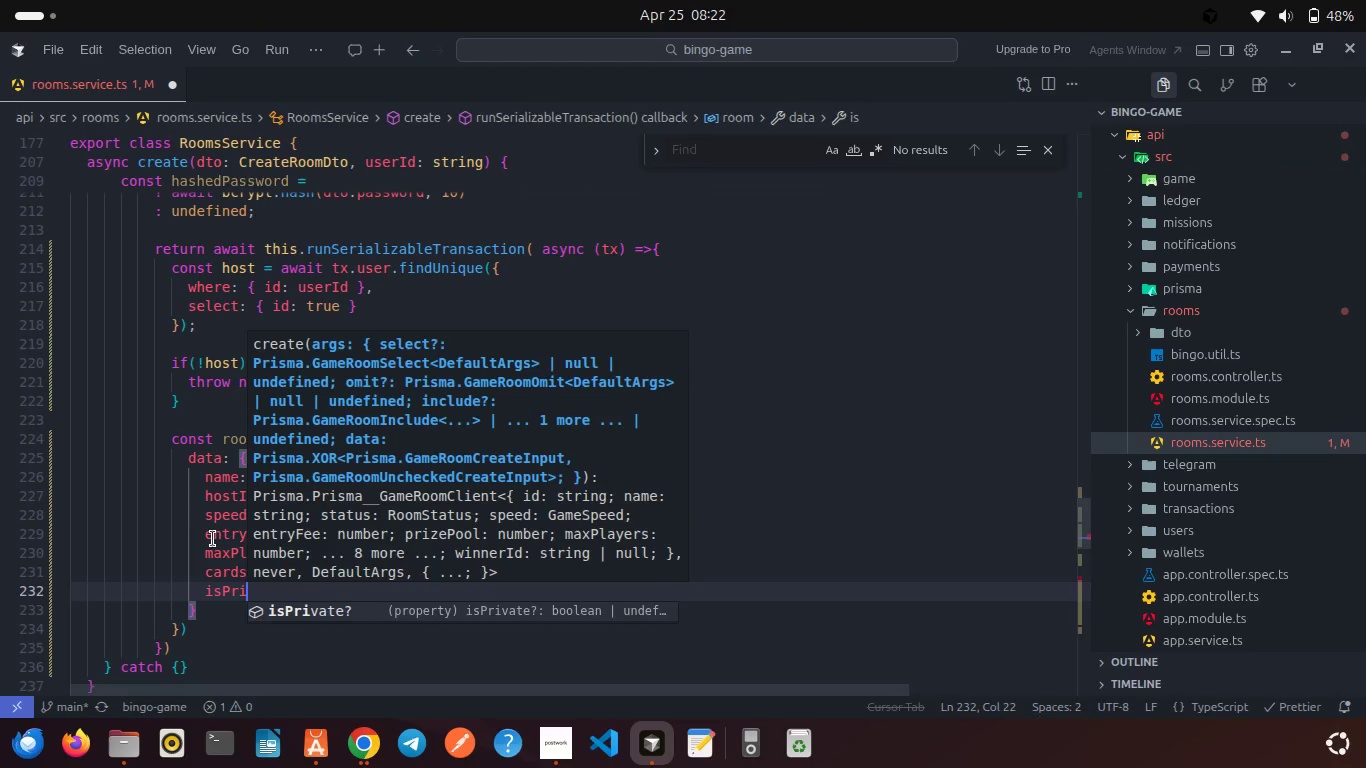 
key(Enter)
 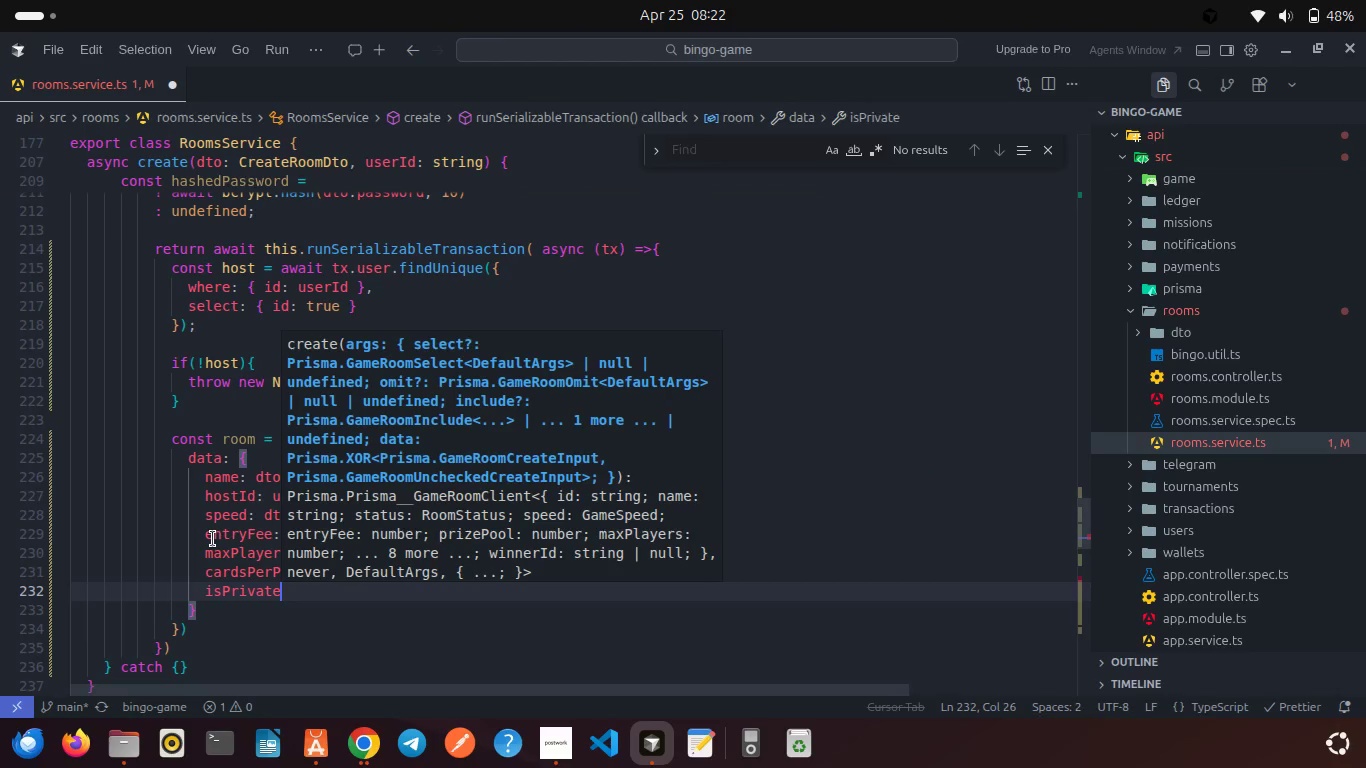 
type(: dto.is)
 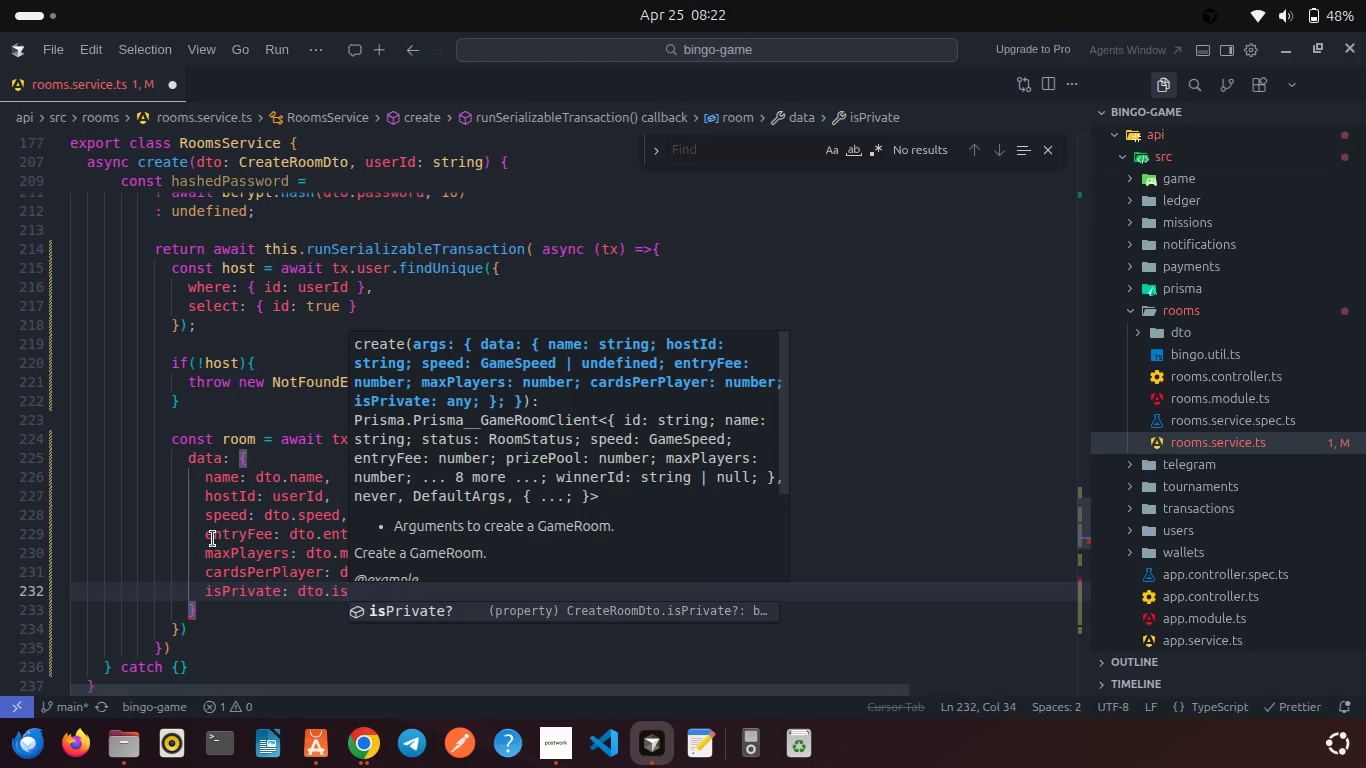 
key(Enter)
 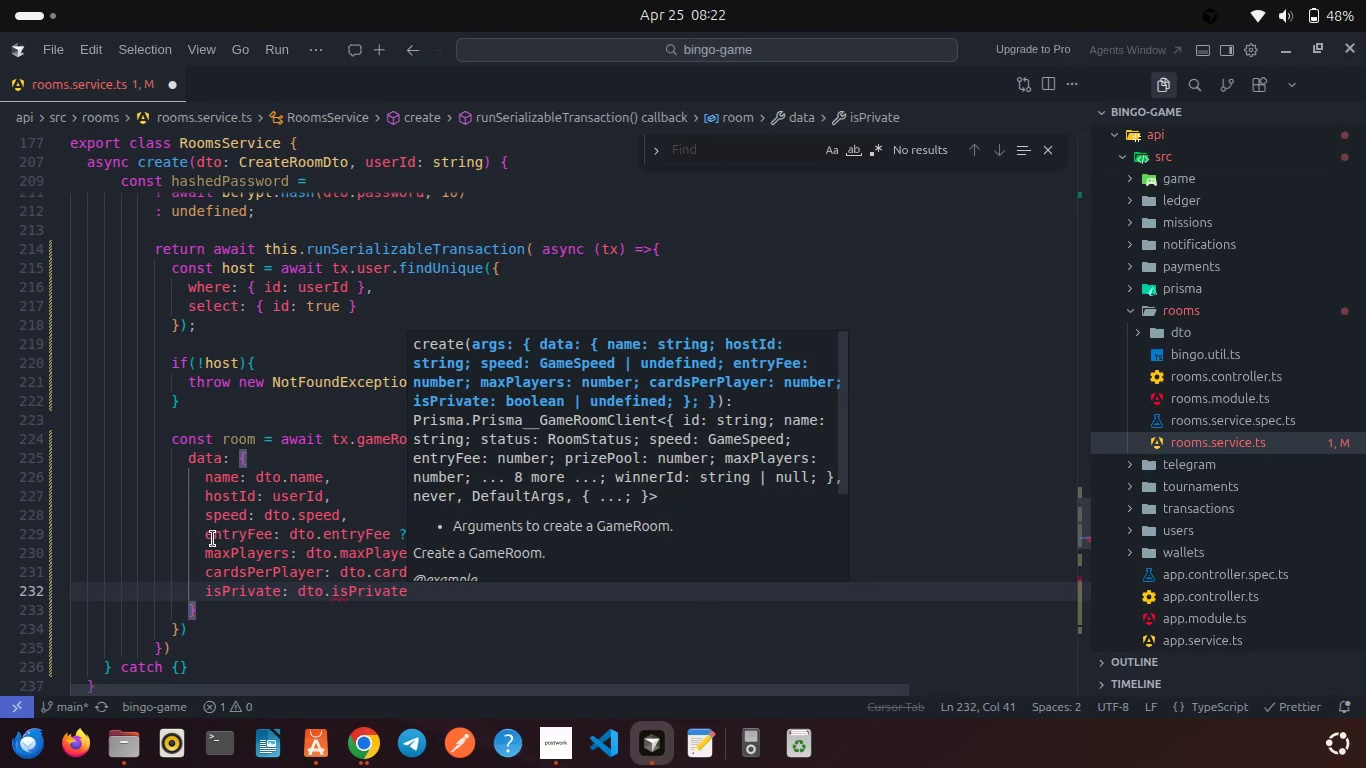 
type( ?? false)
 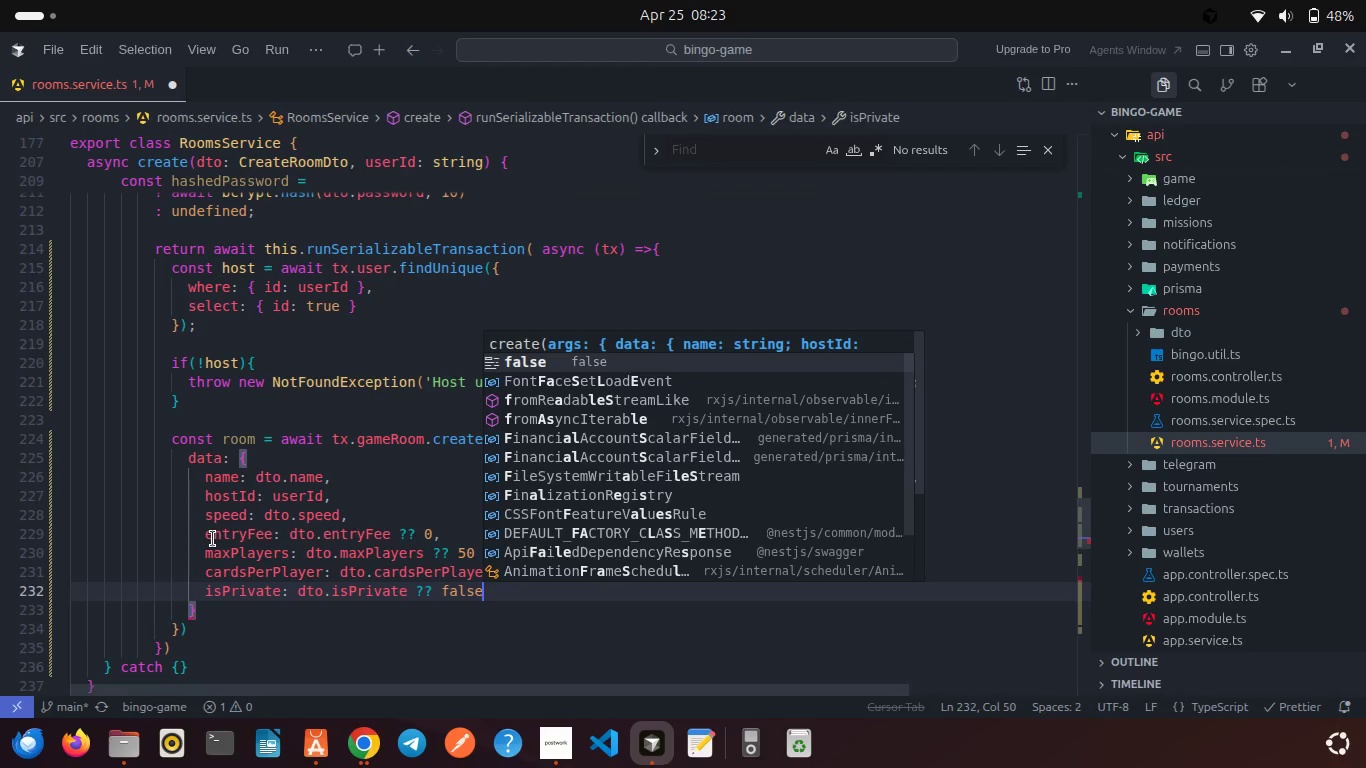 
 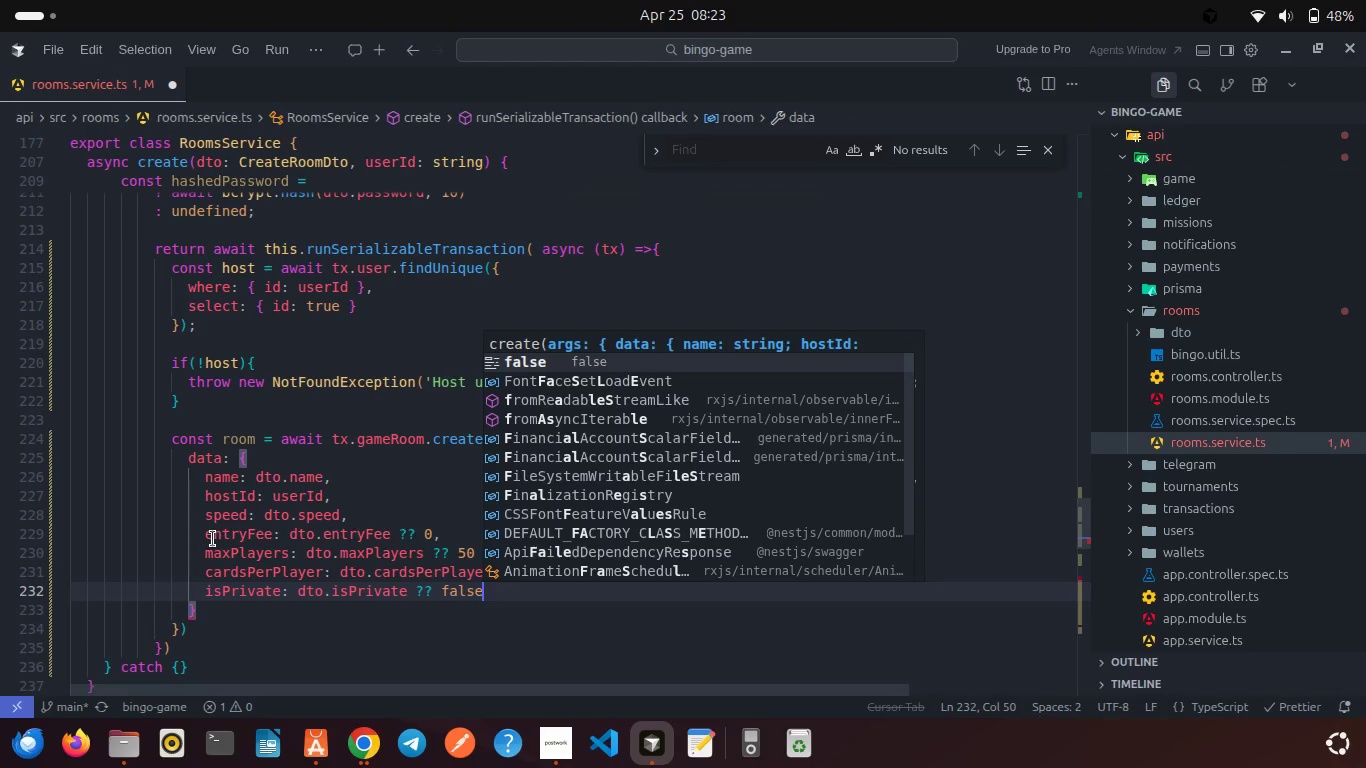 
key(Enter)
 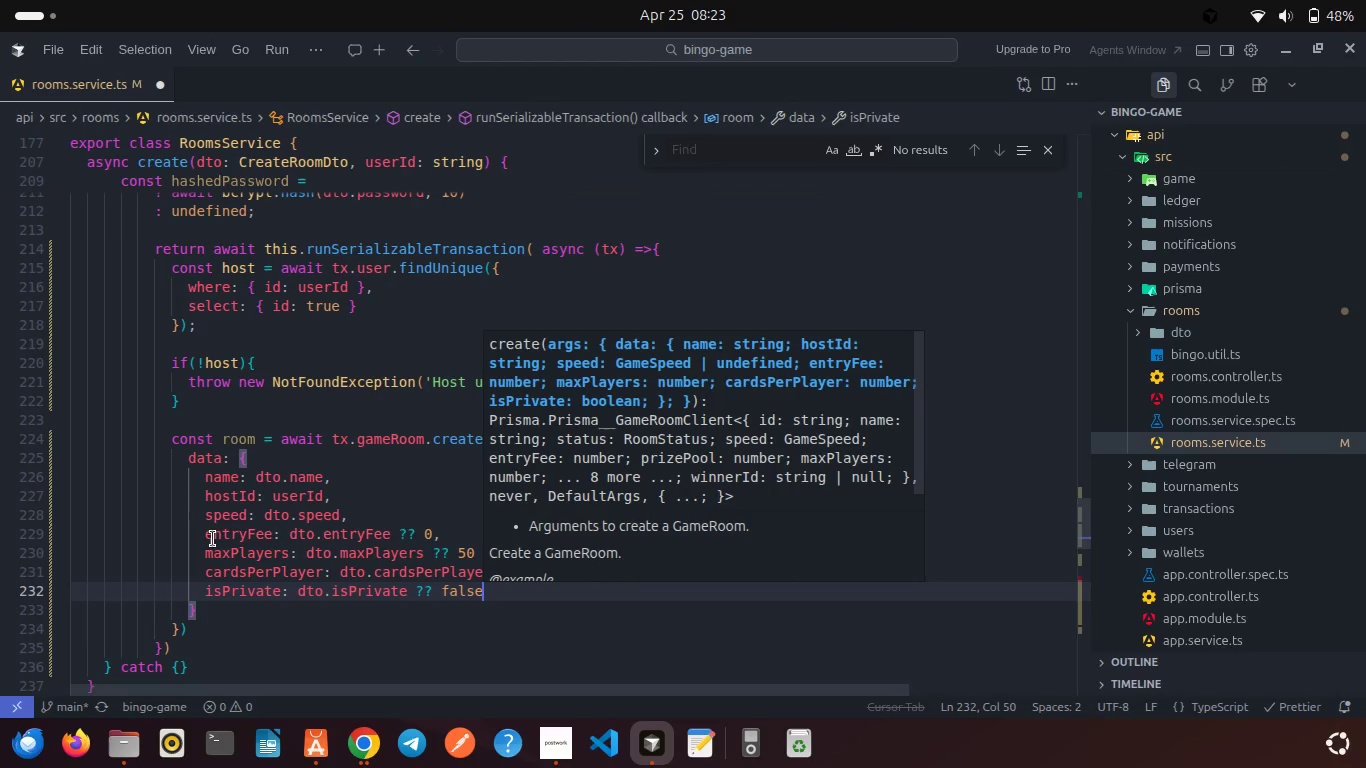 
key(Comma)
 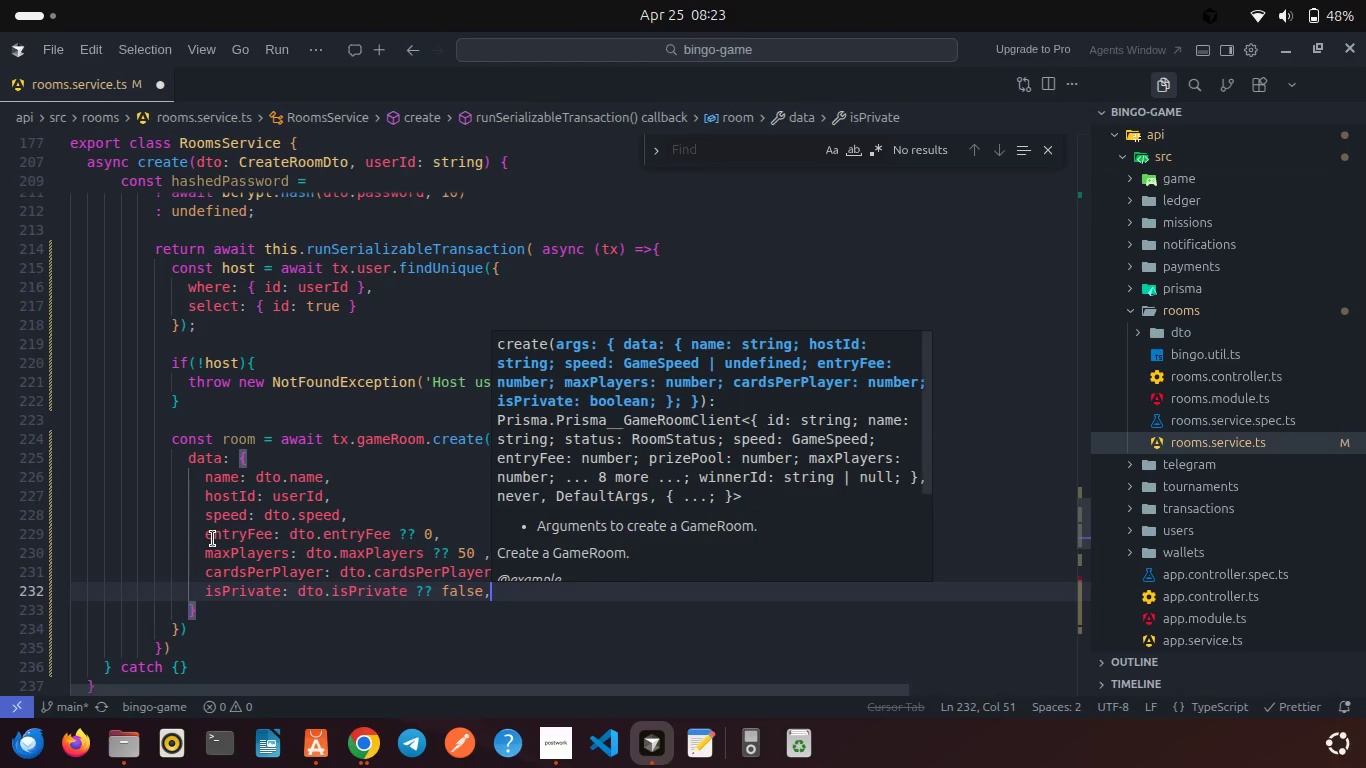 
key(Enter)
 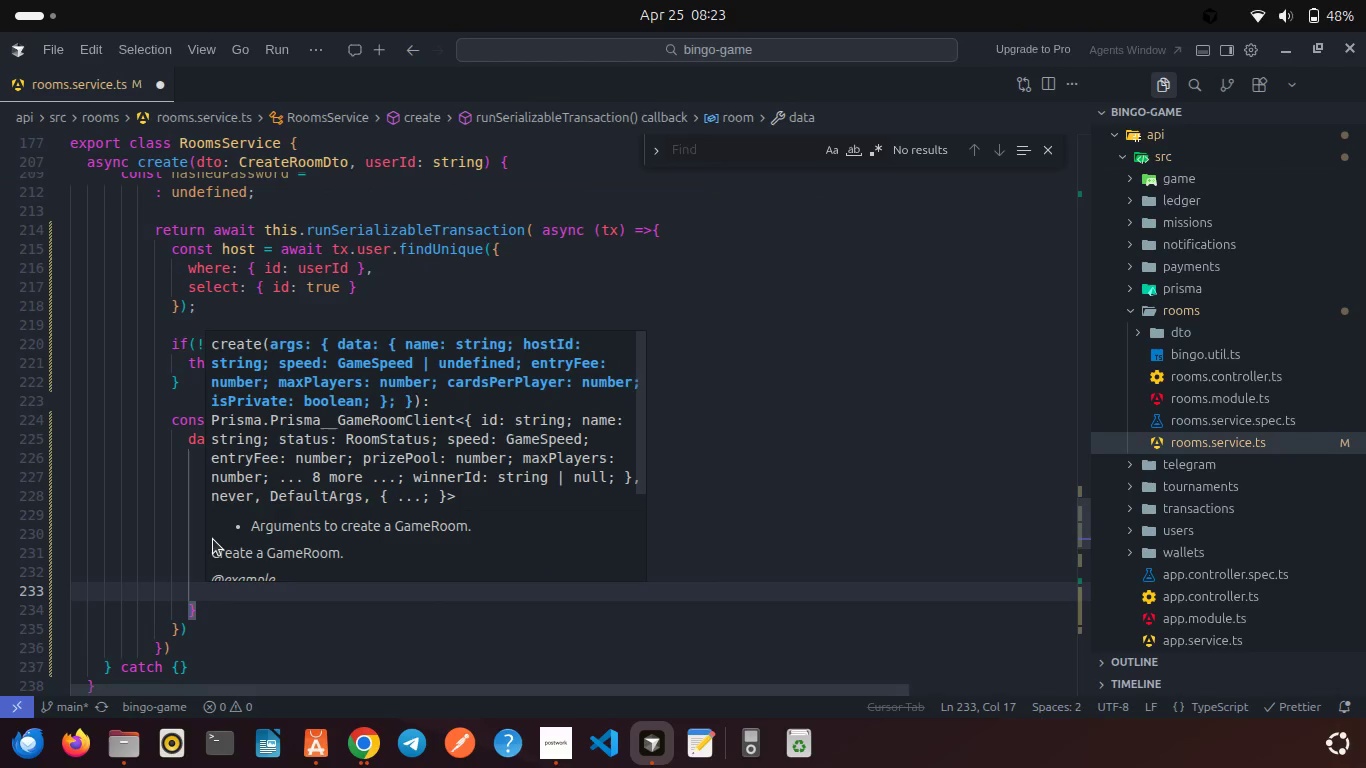 
type(pass)
 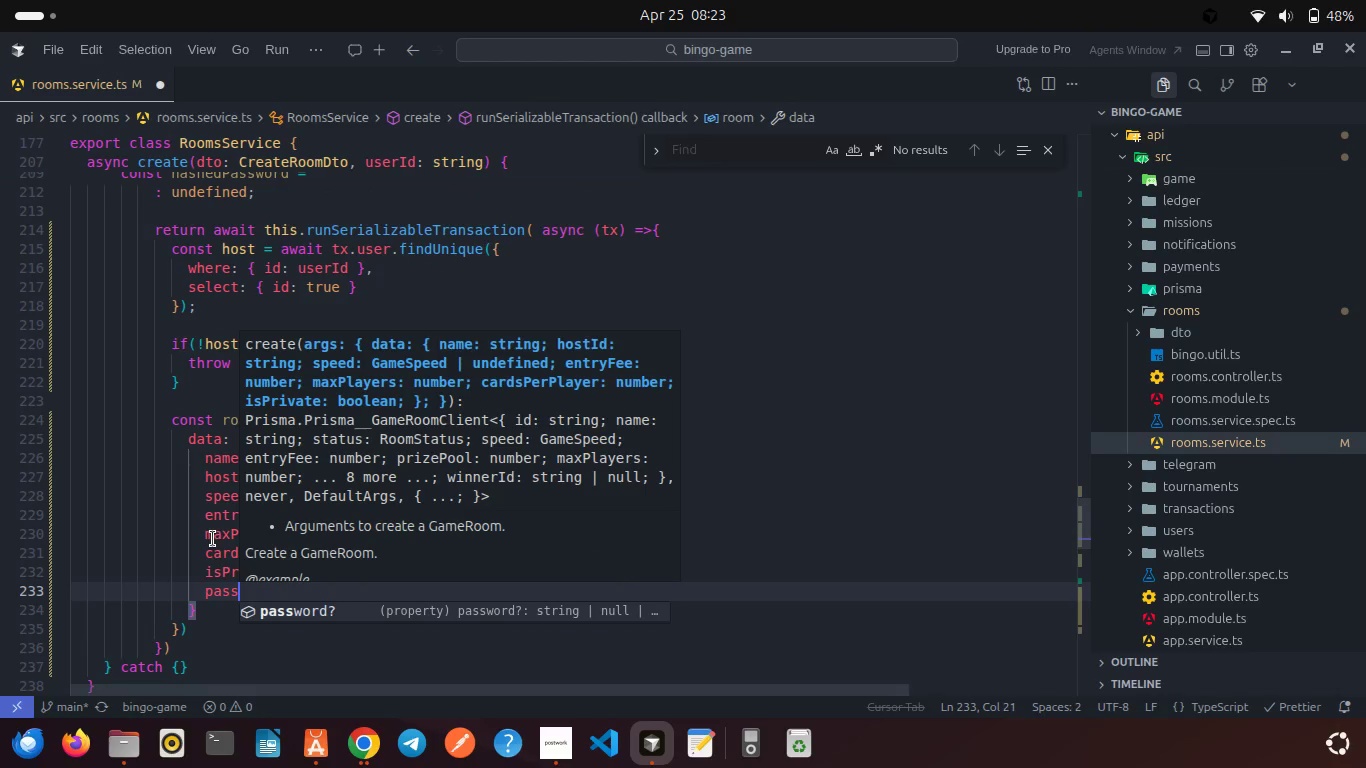 
key(Enter)
 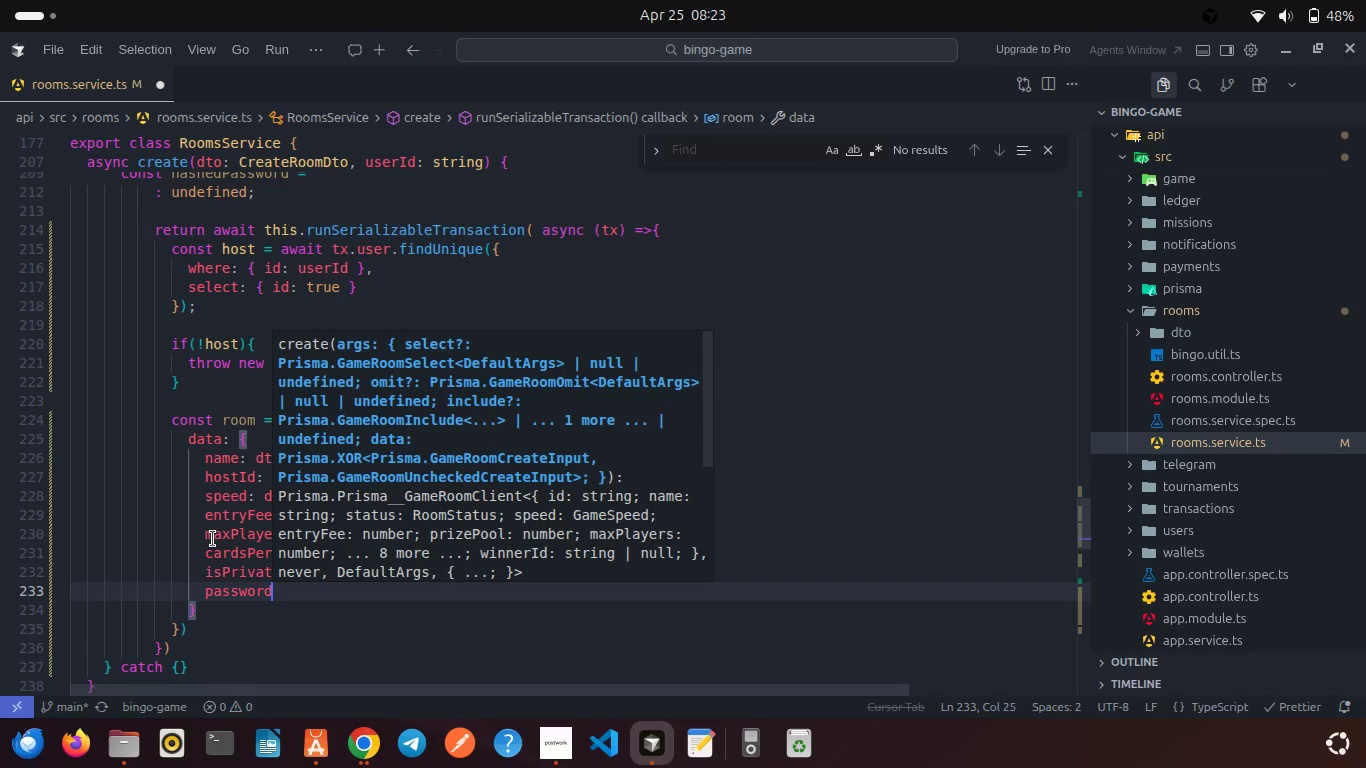 
type(: dto)
 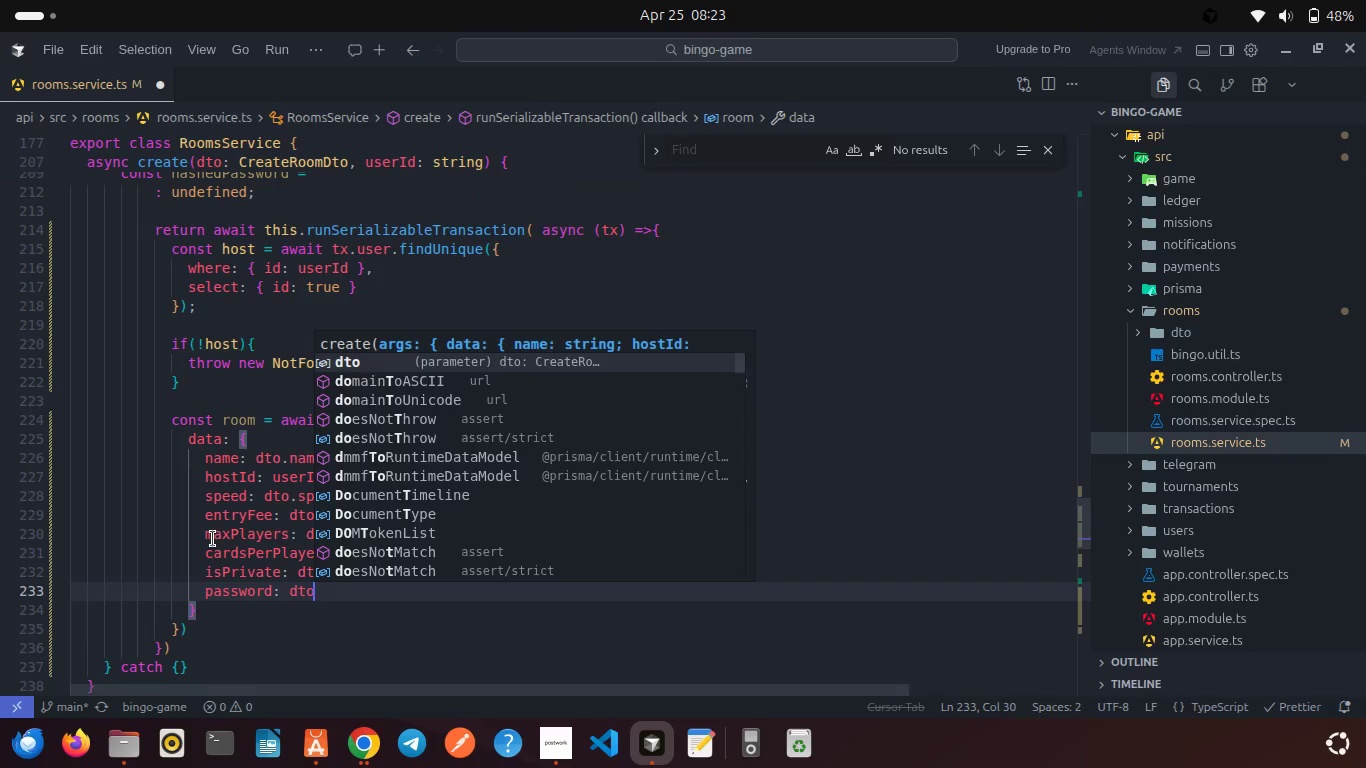 
key(Enter)
 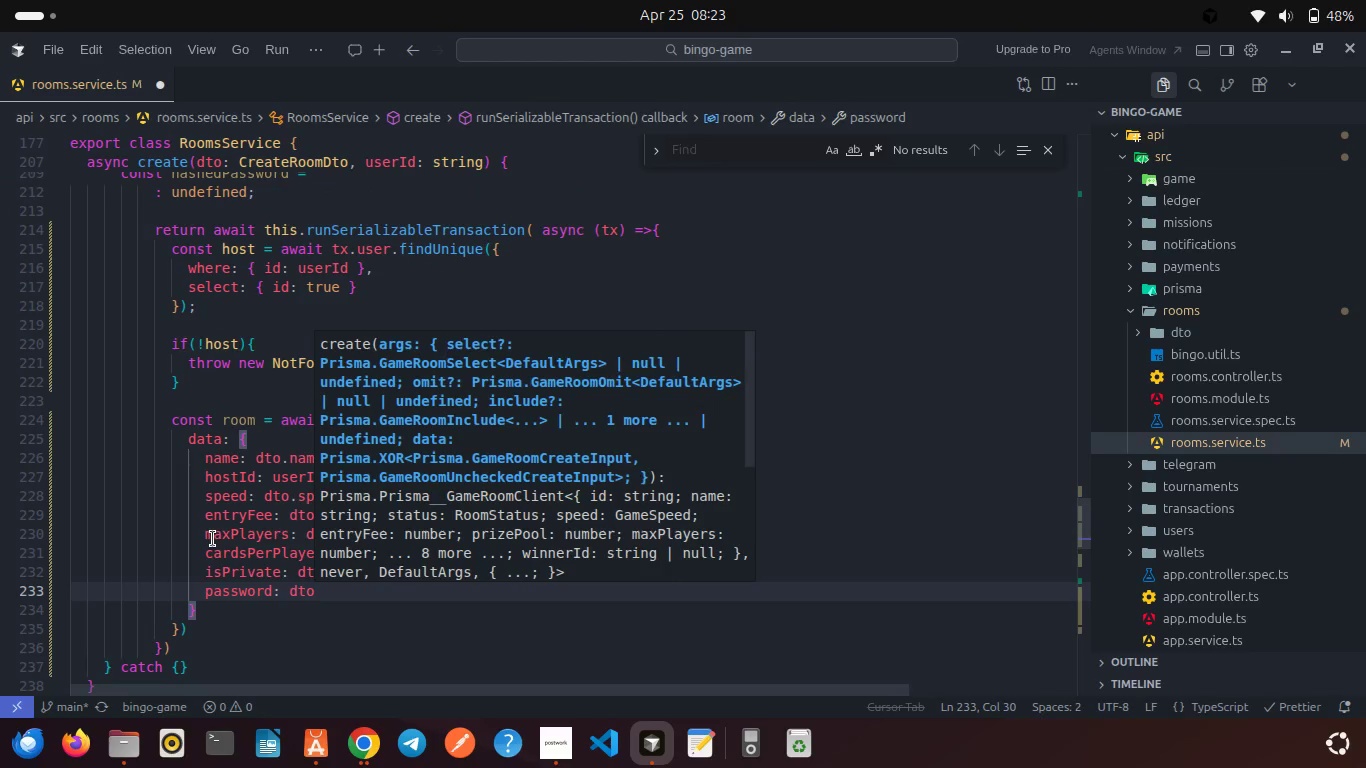 
type(.is)
 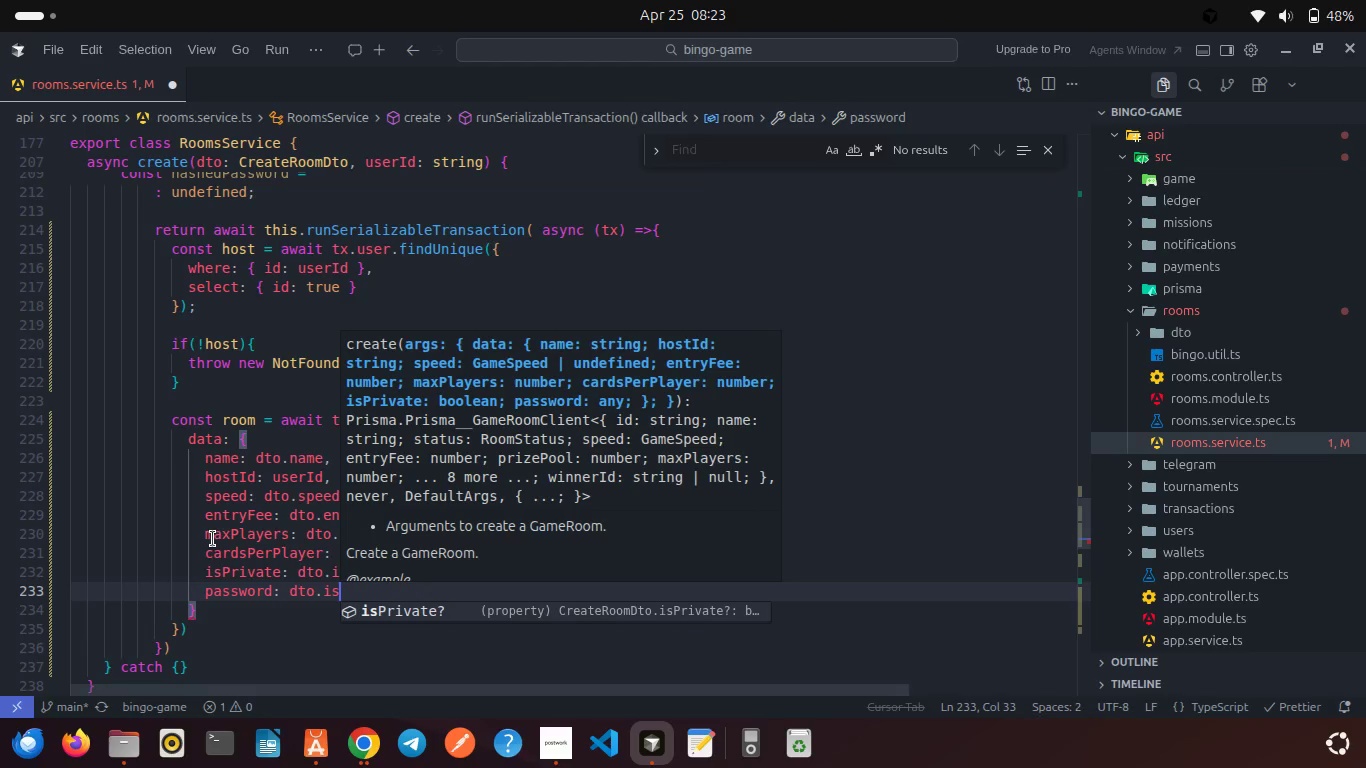 
key(Enter)
 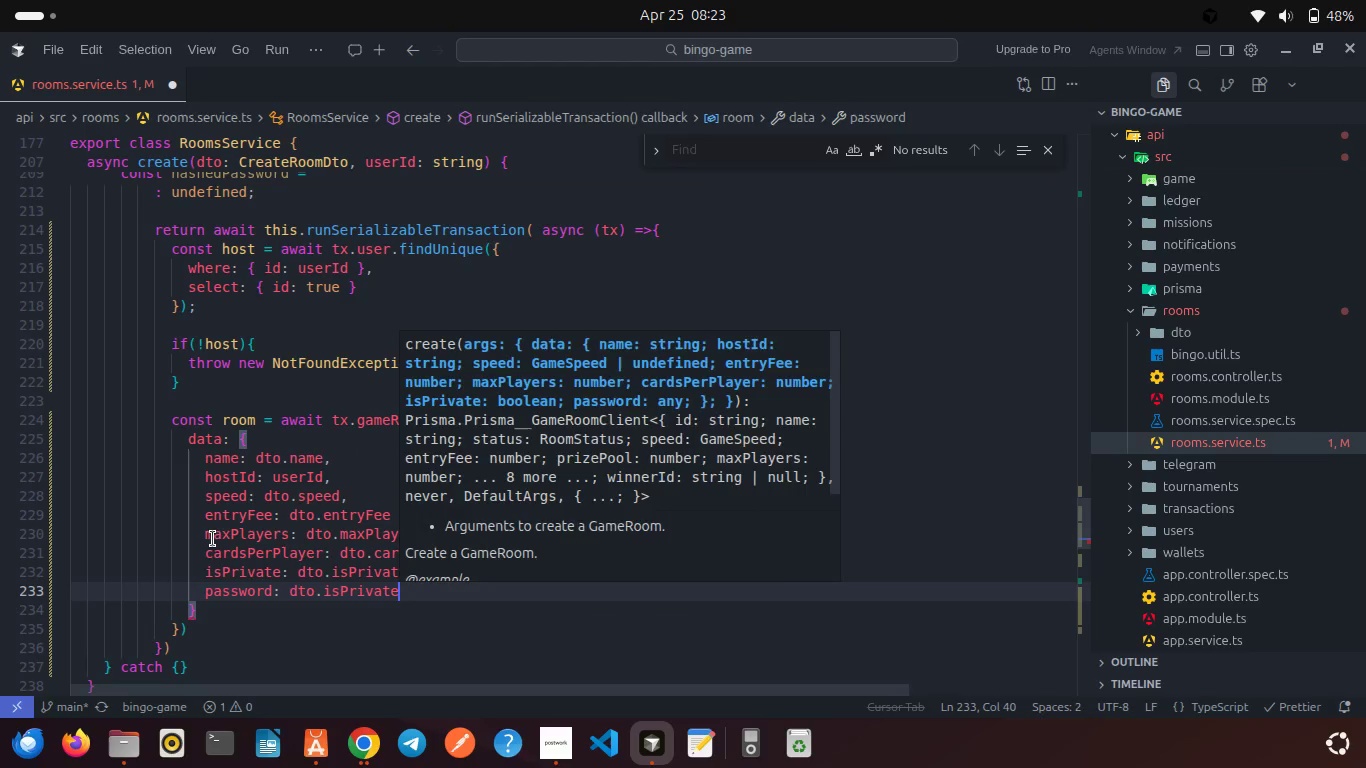 
type( ? hashe)
 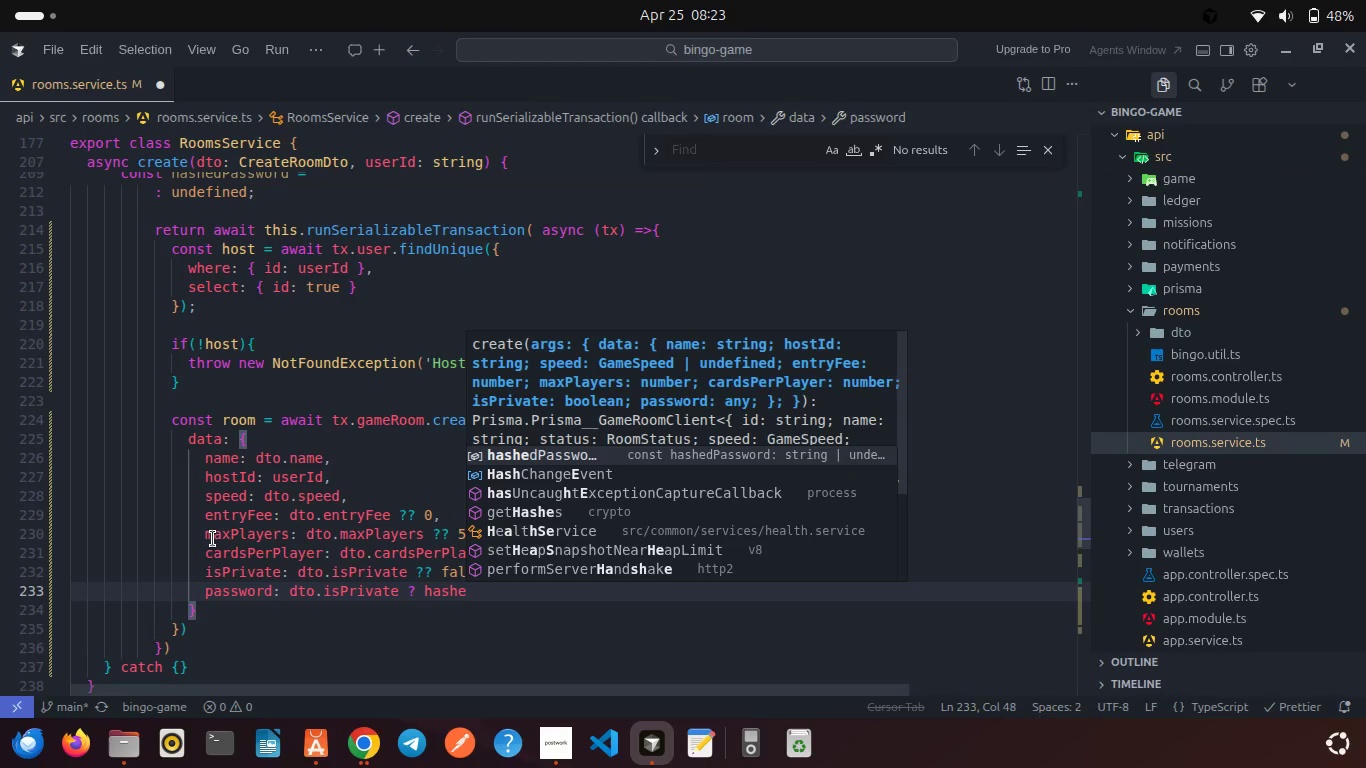 
key(Enter)
 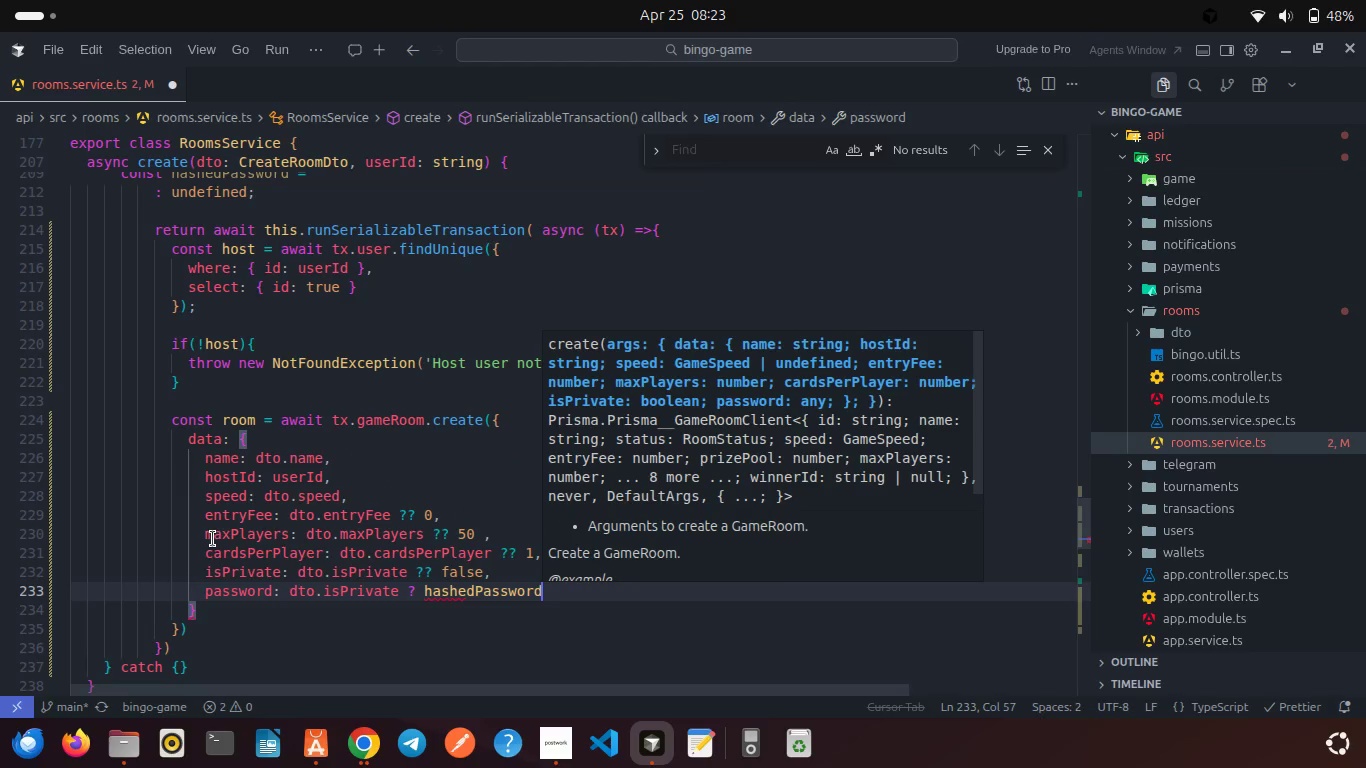 
type( : null,)
 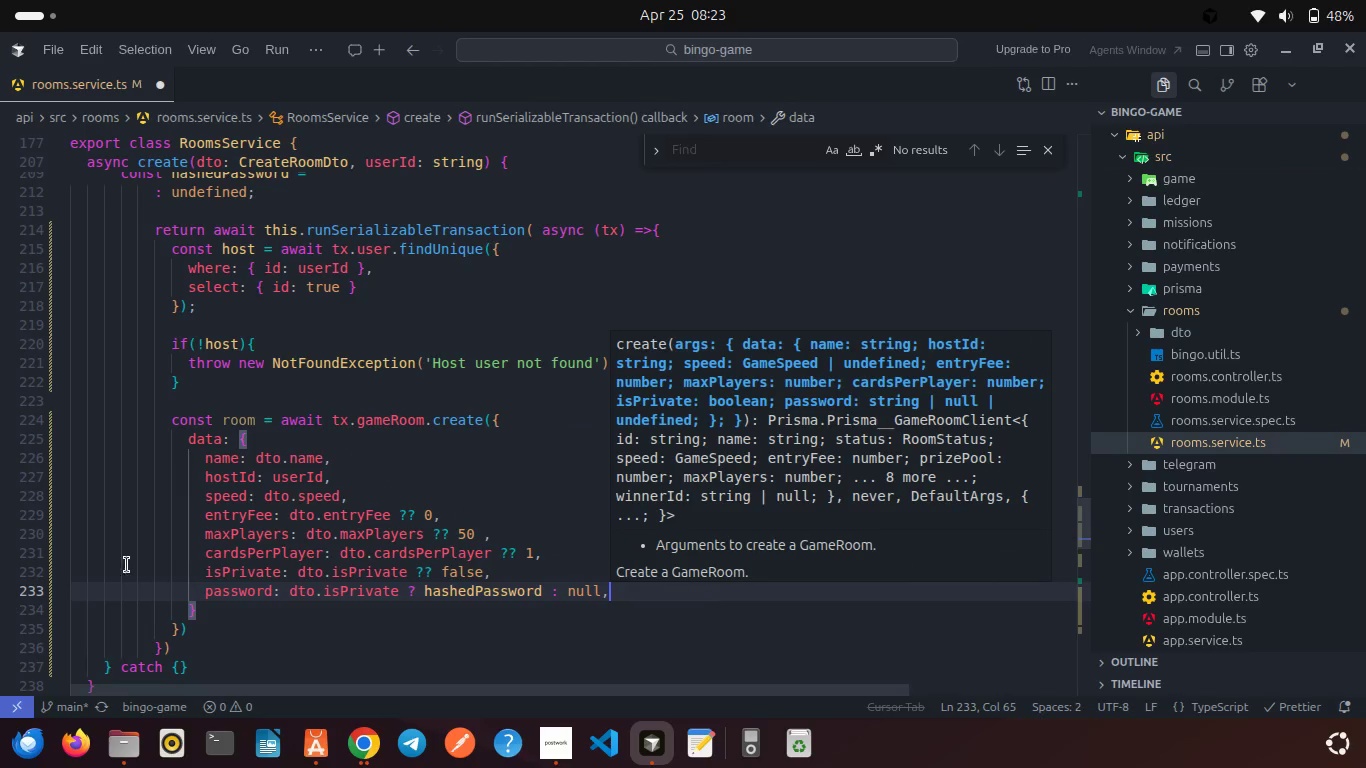 
left_click([228, 609])
 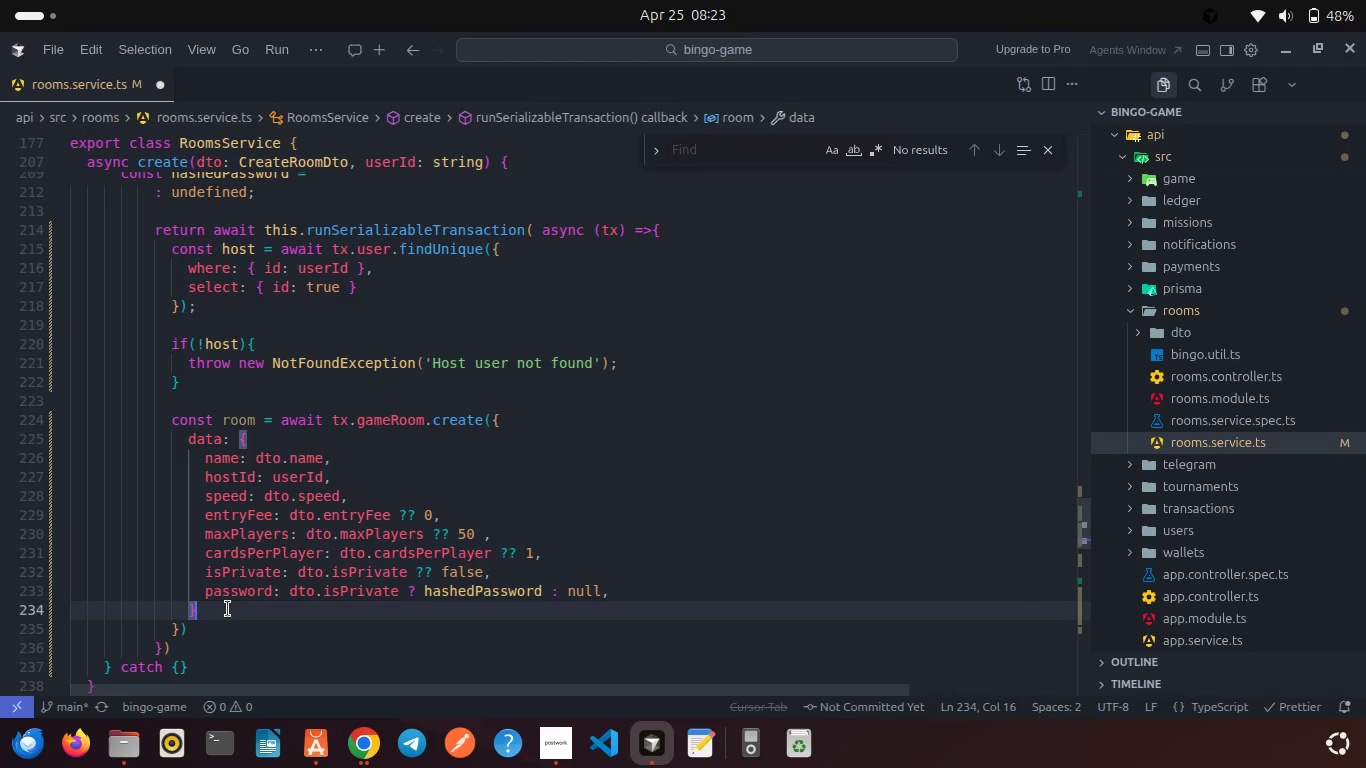 
key(Comma)
 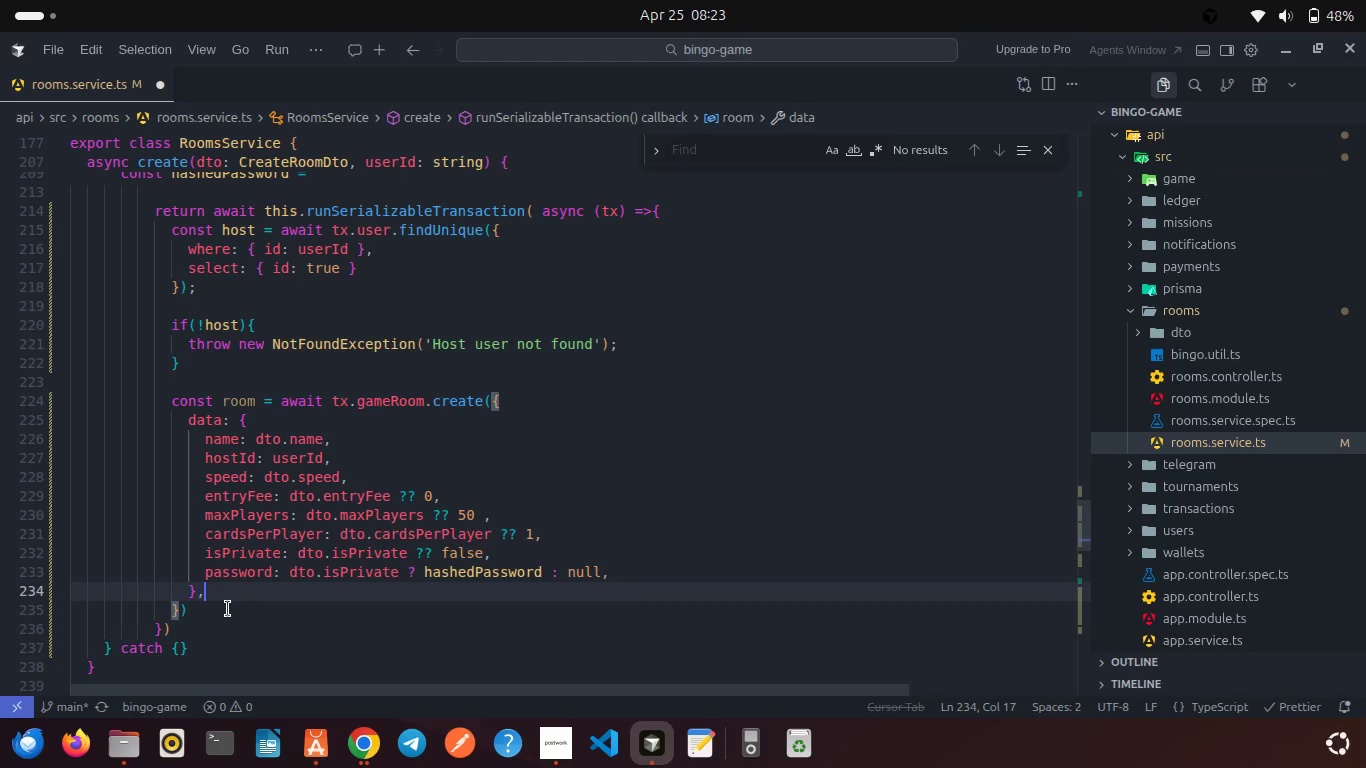 
key(Enter)
 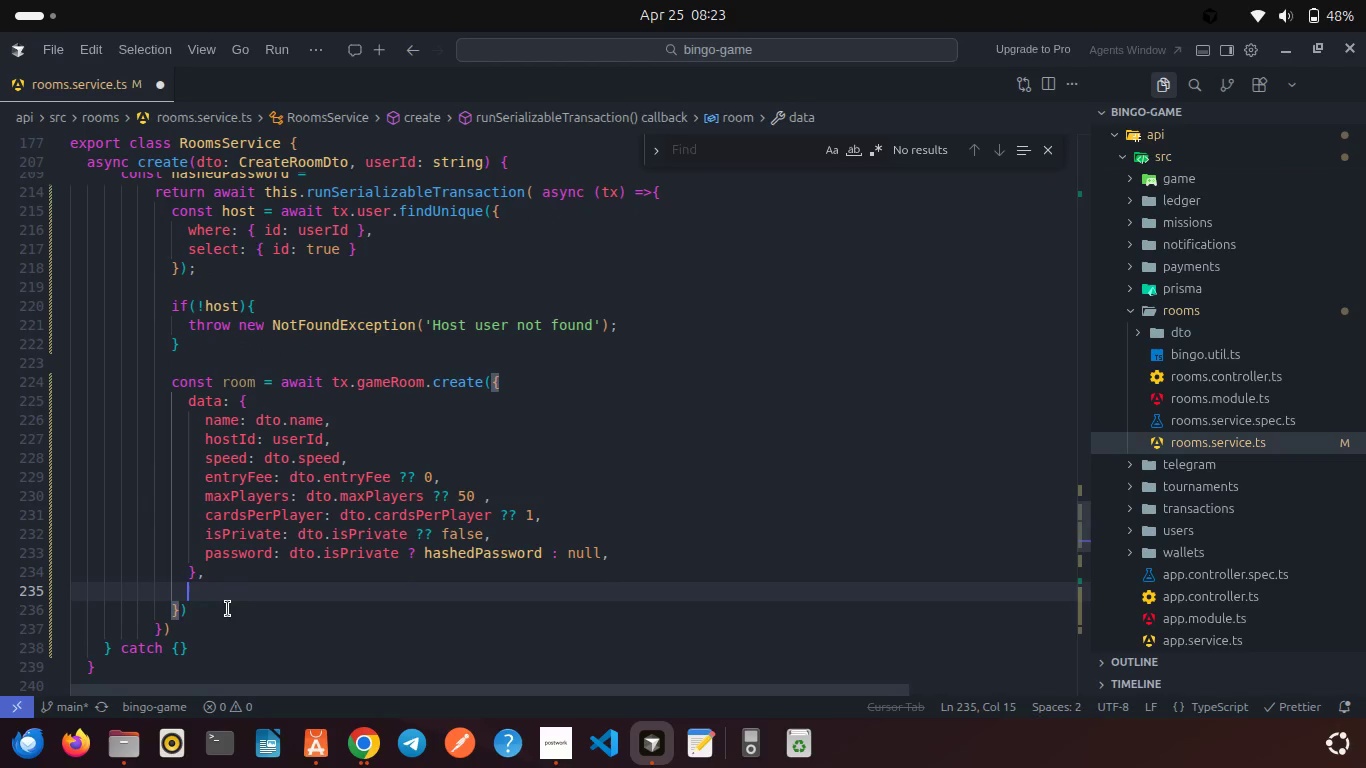 
type(sel)
 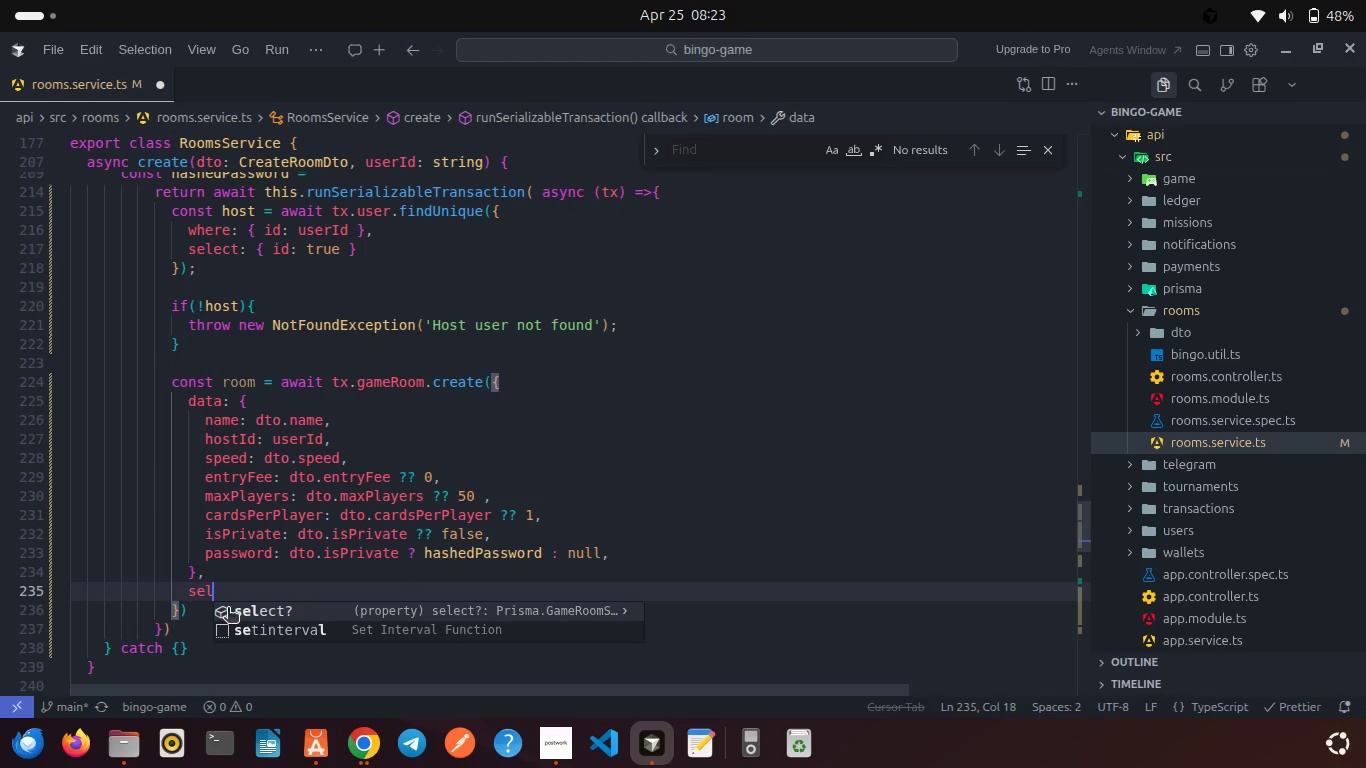 
key(Enter)
 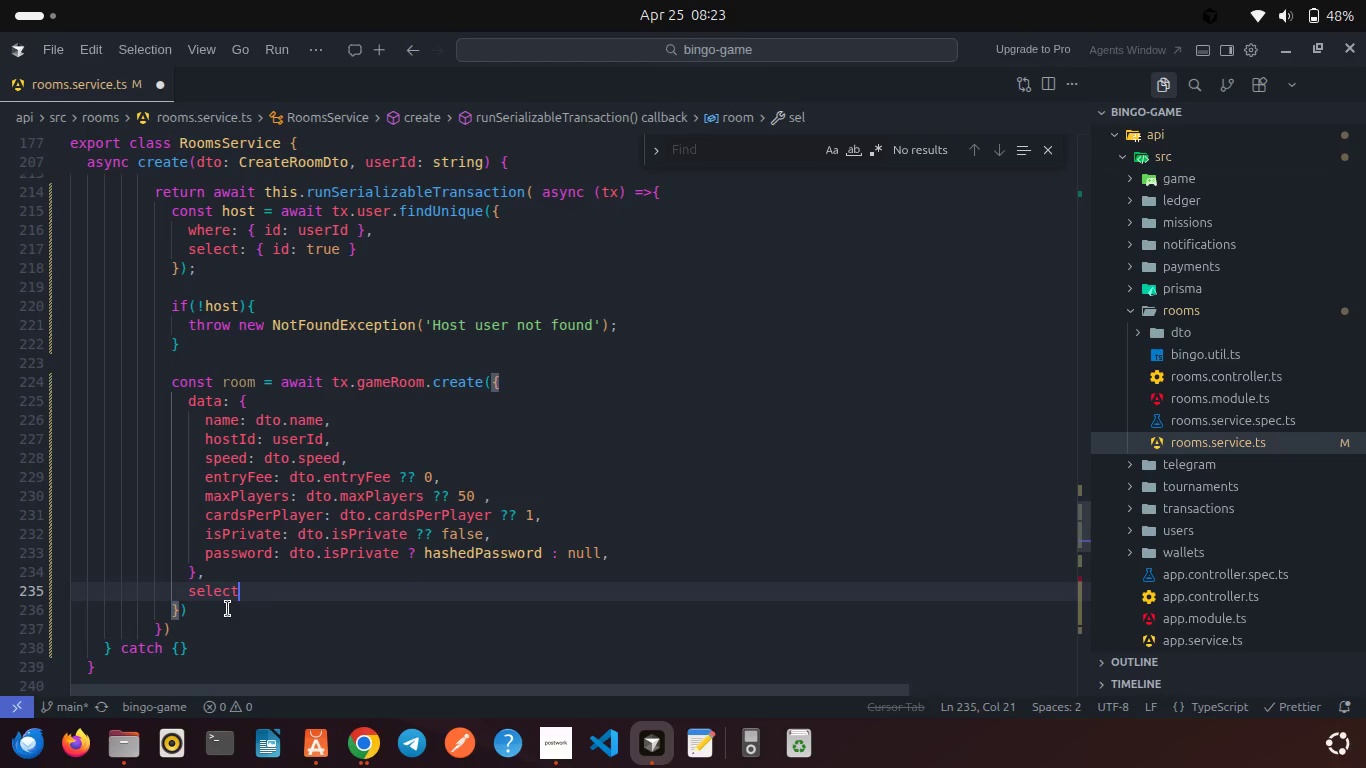 
key(Shift+Semicolon)
 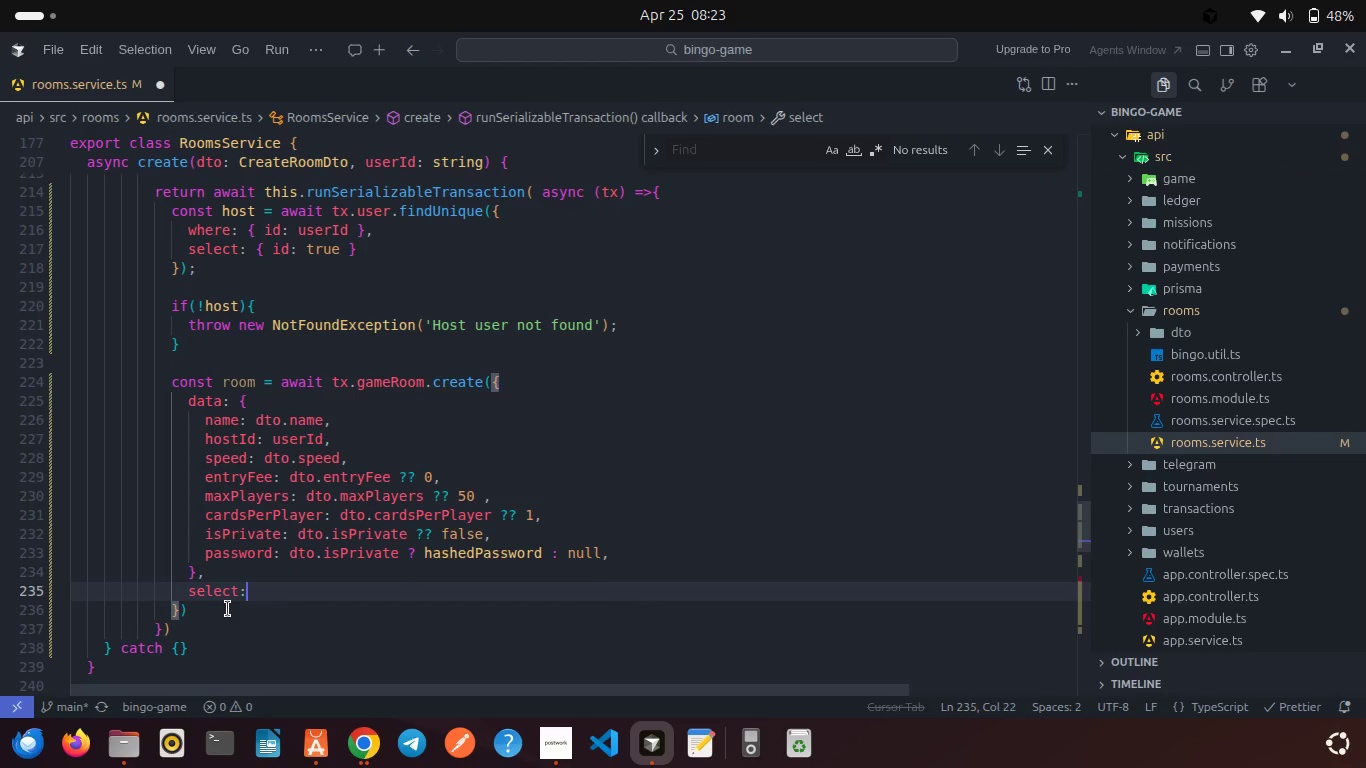 
key(Space)
 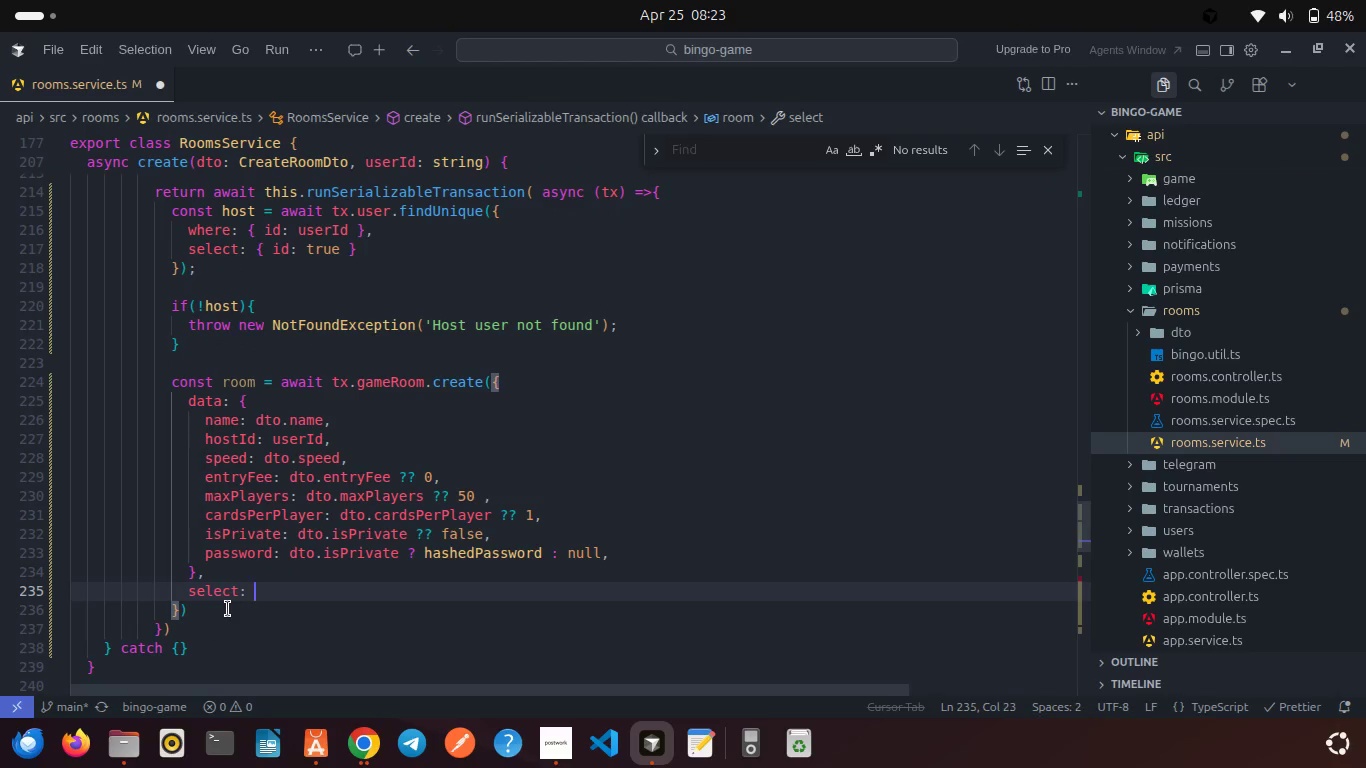 
key(Shift+ShiftRight)
 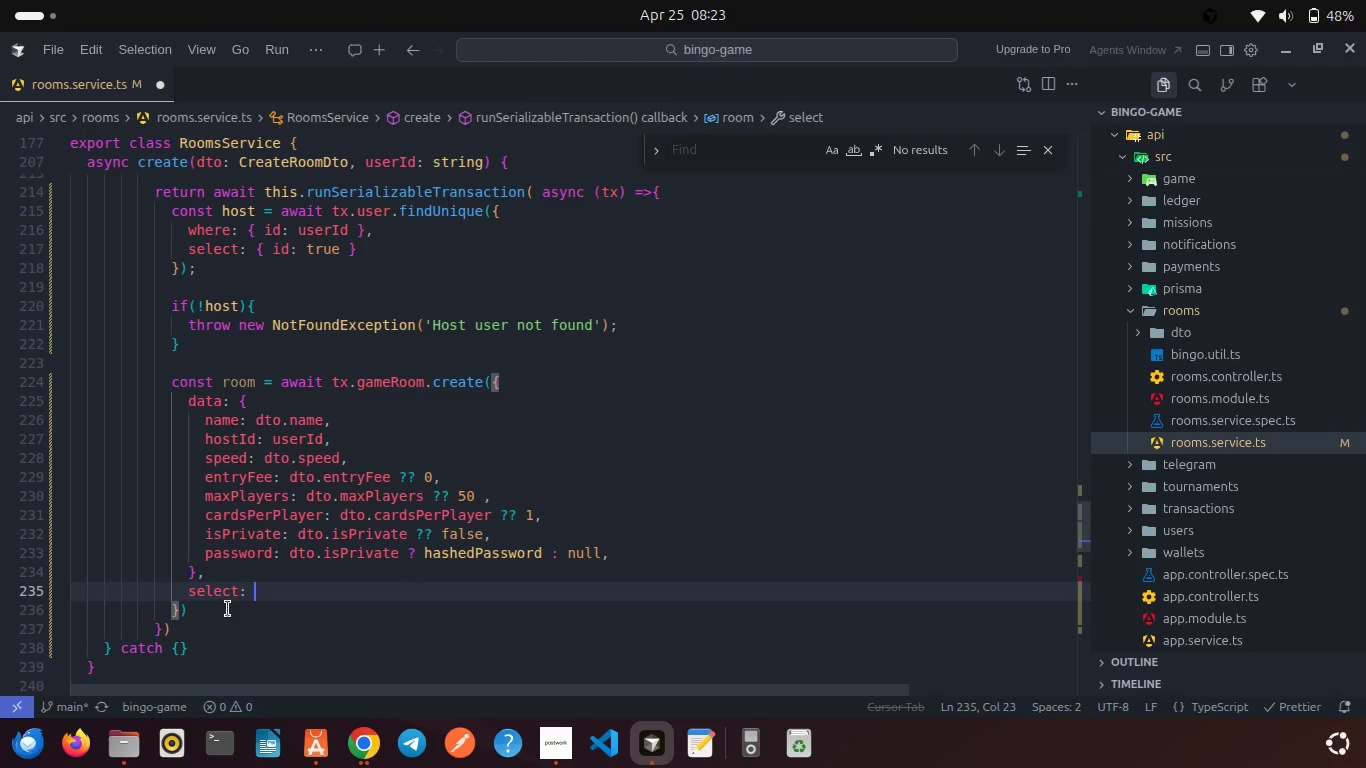 
key(Shift+BracketLeft)
 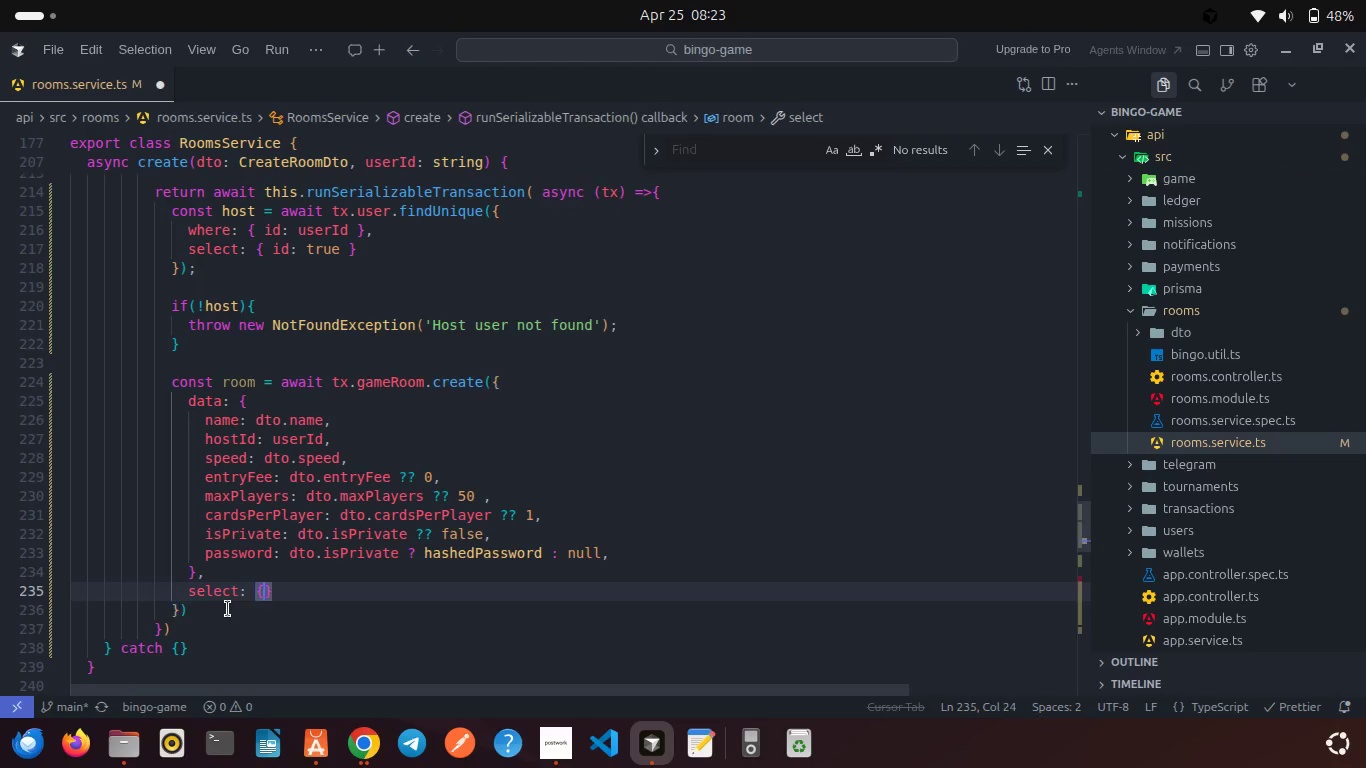 
key(Enter)
 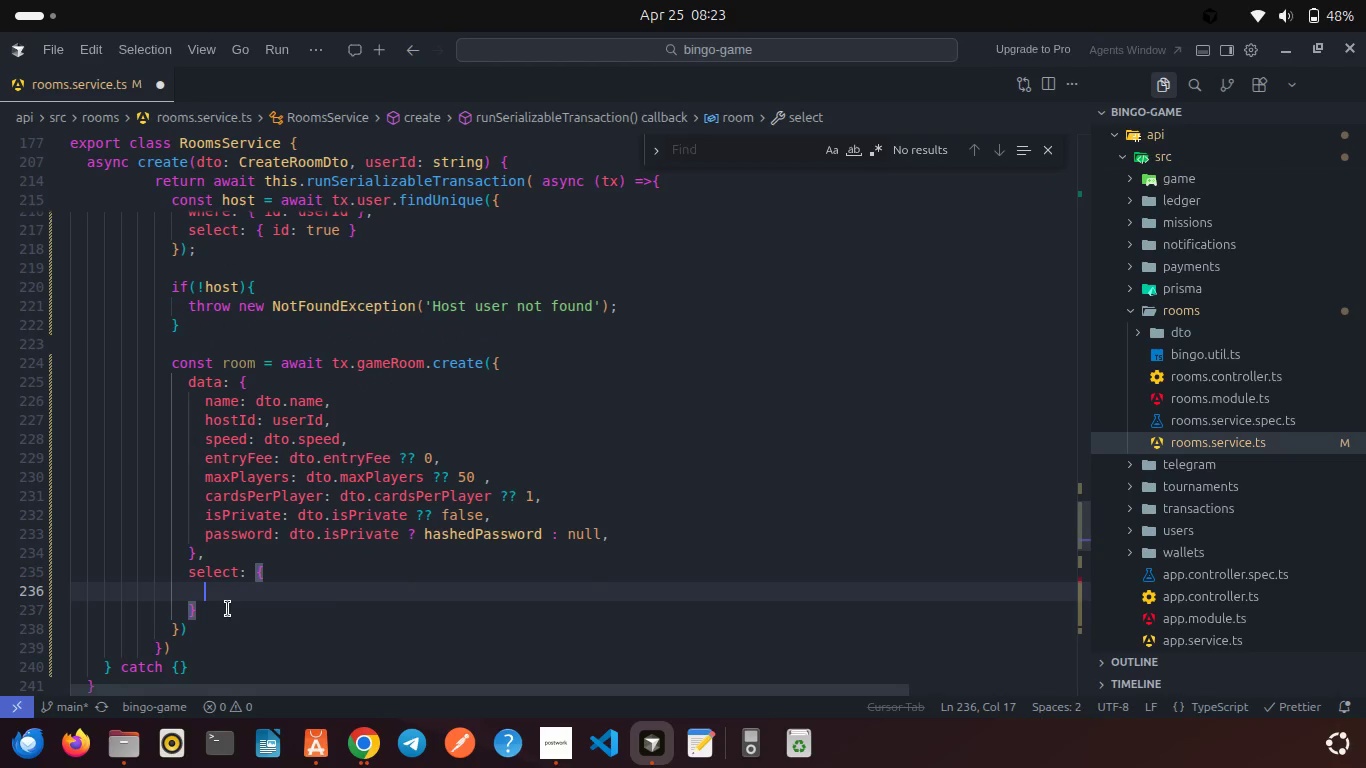 
type(id: true)
 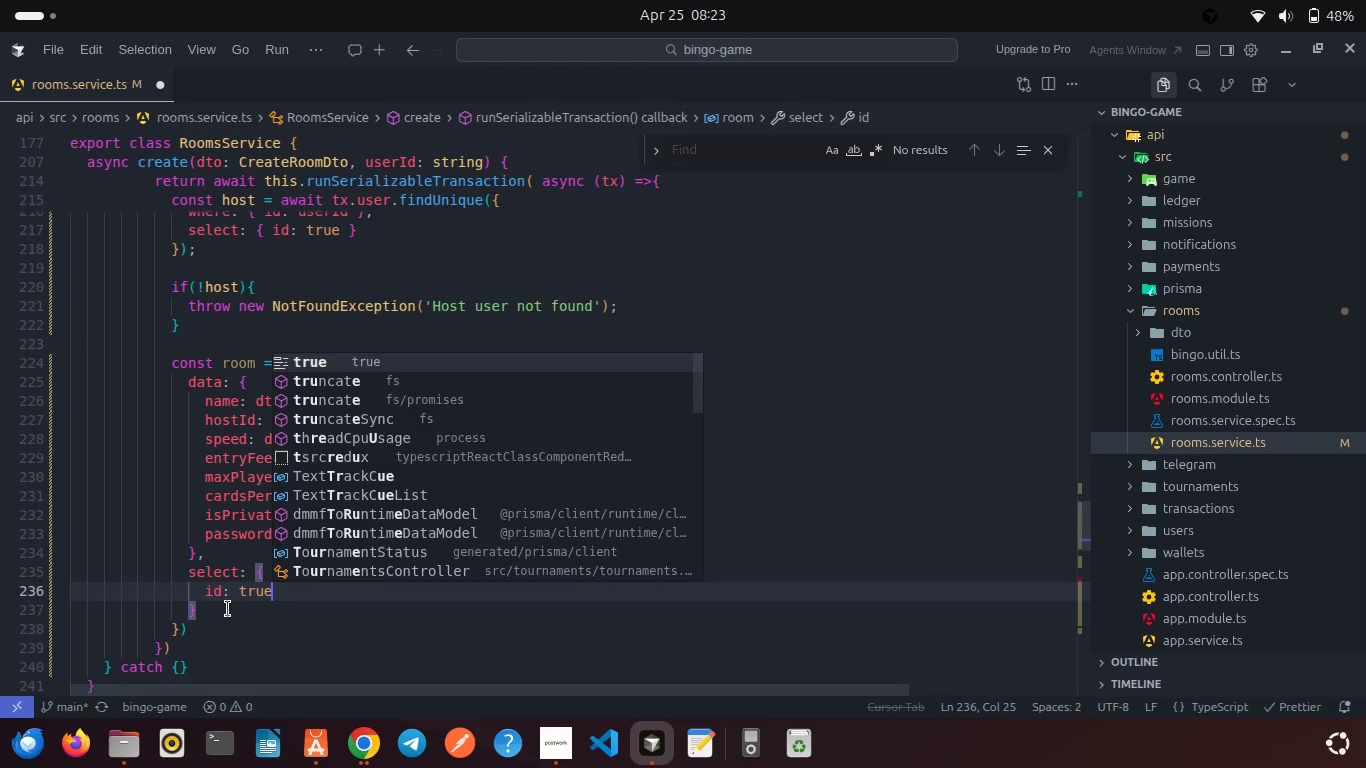 
key(Enter)
 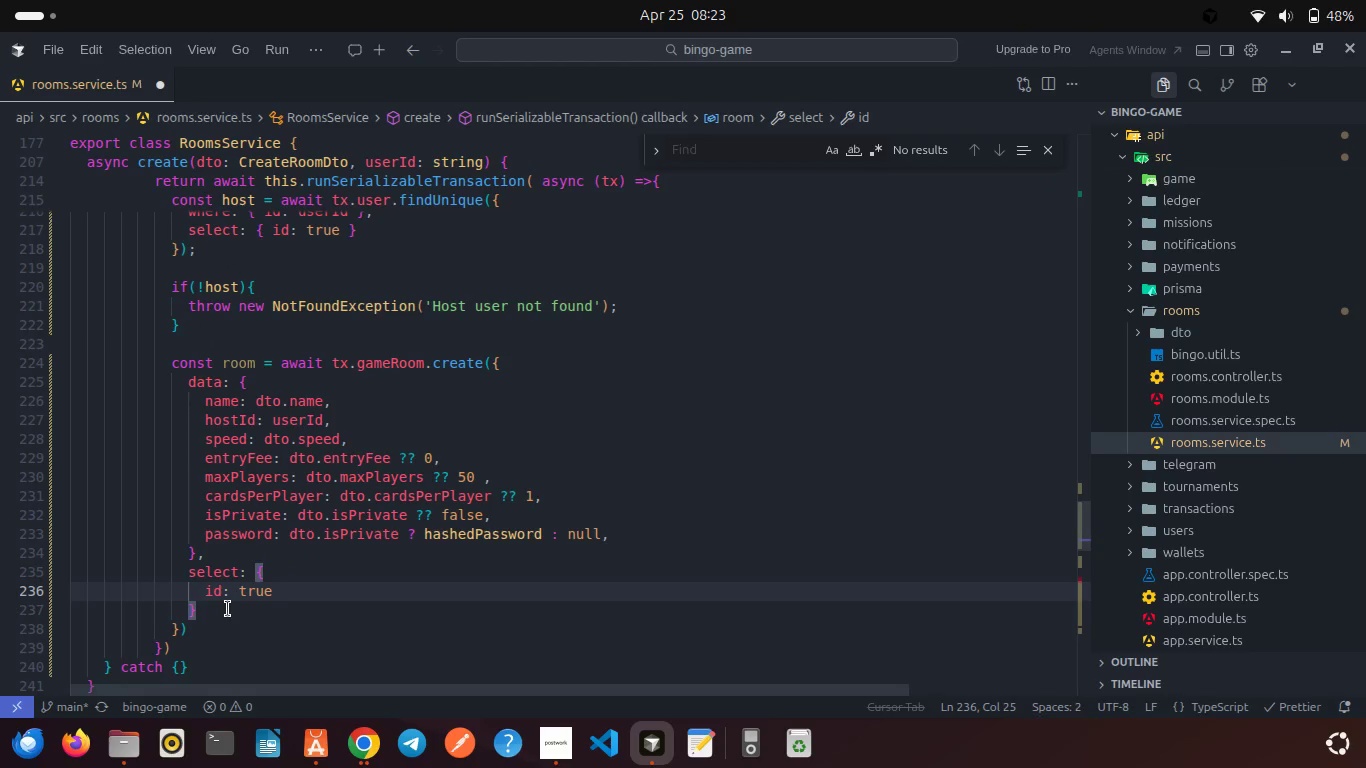 
key(Comma)
 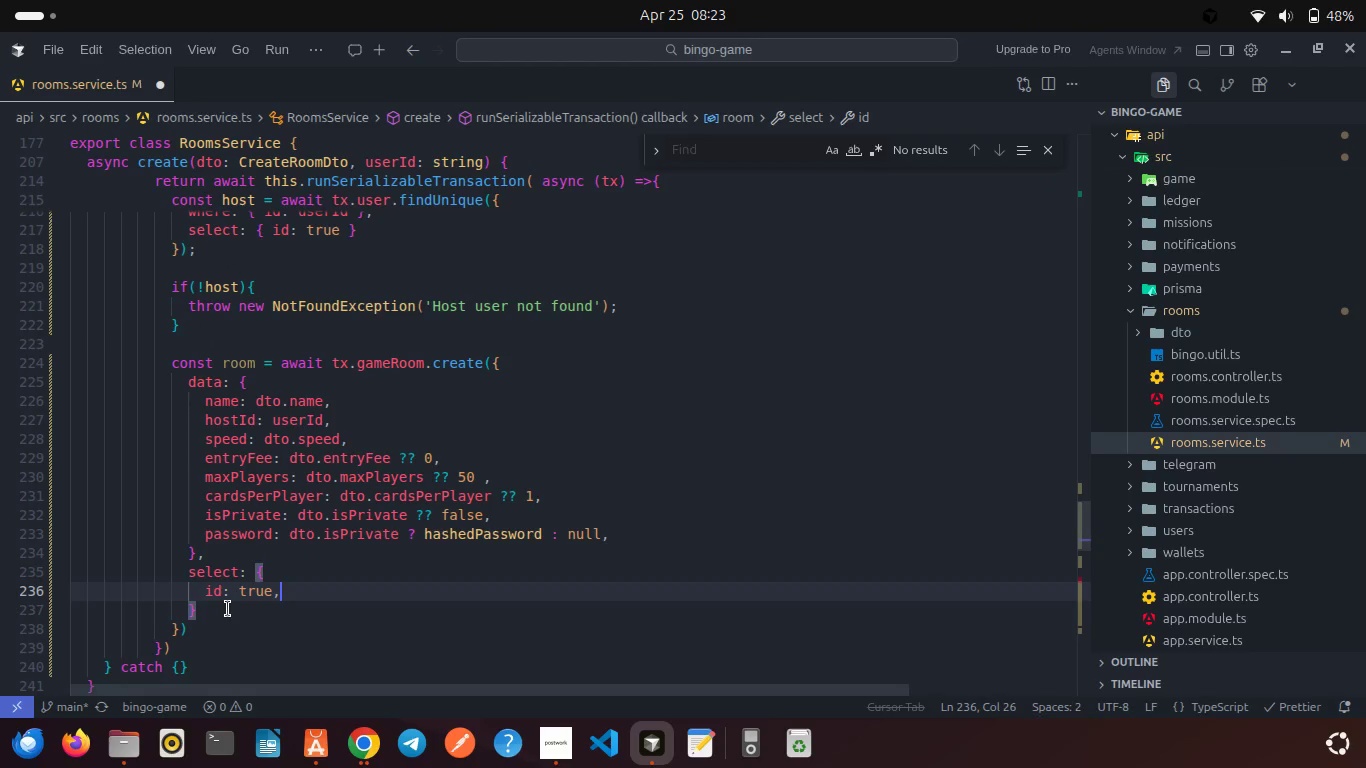 
key(Enter)
 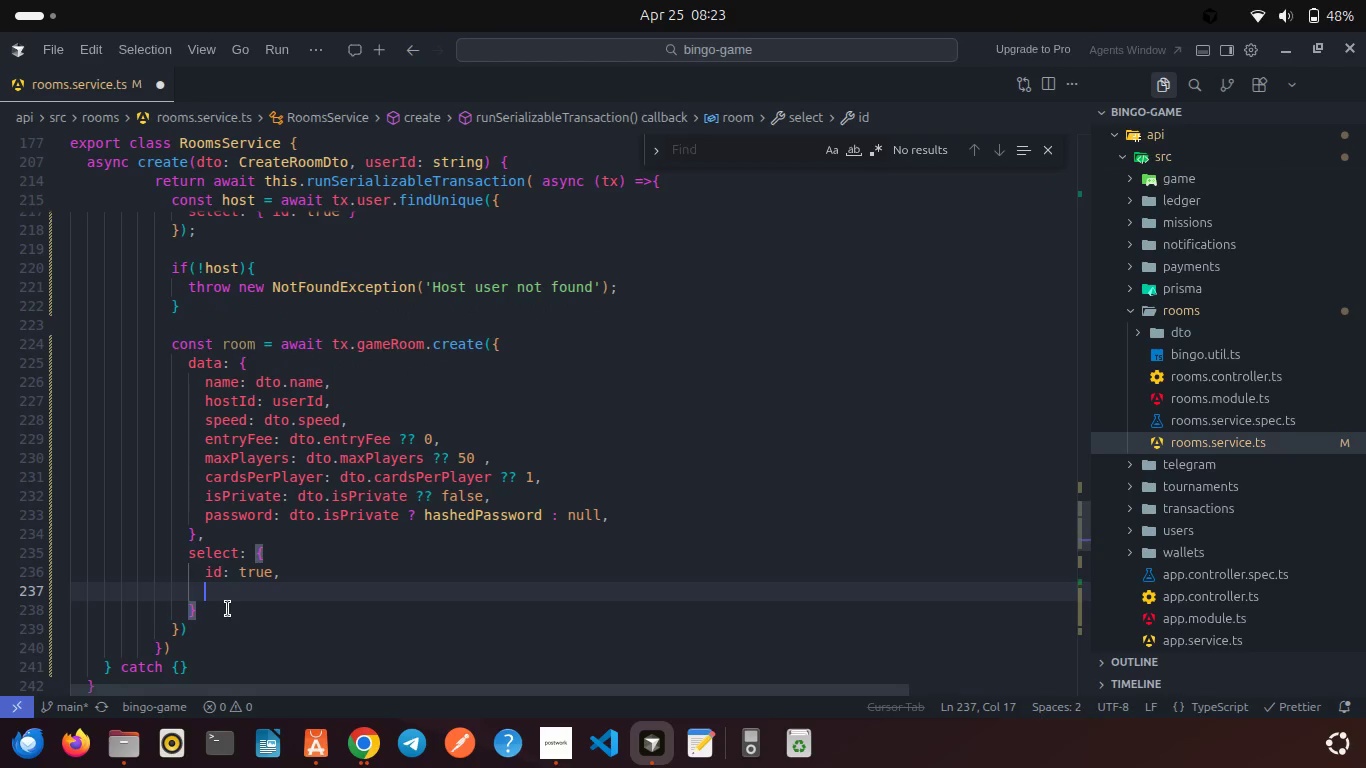 
type(card)
 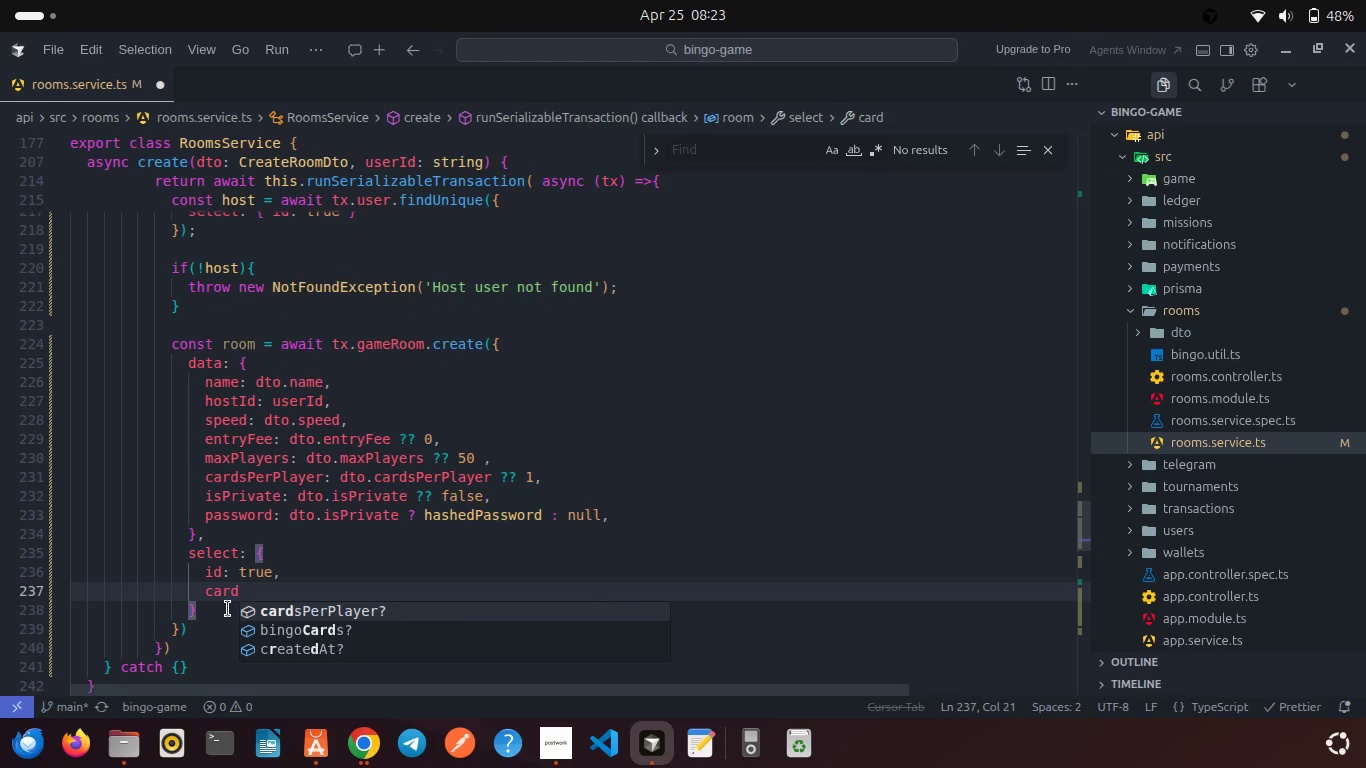 
key(Enter)
 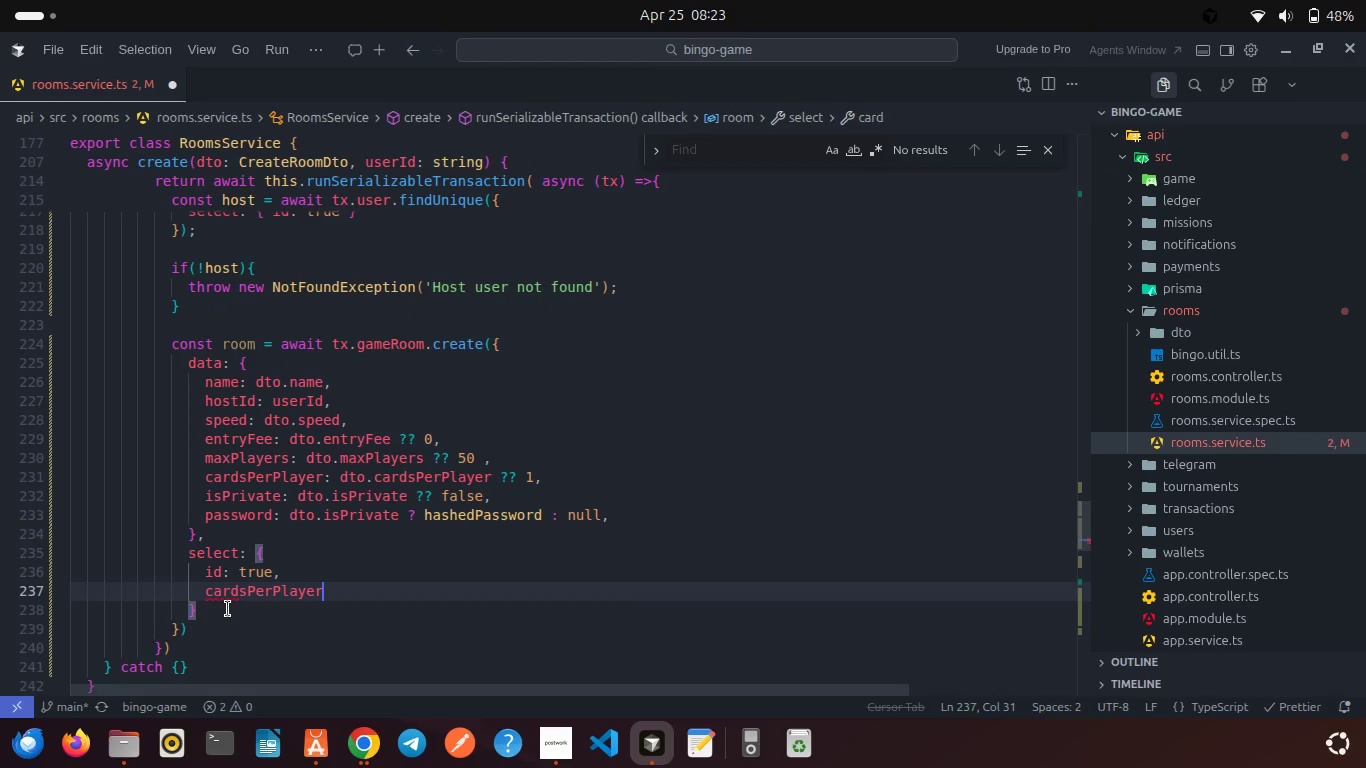 
type(: true,)
 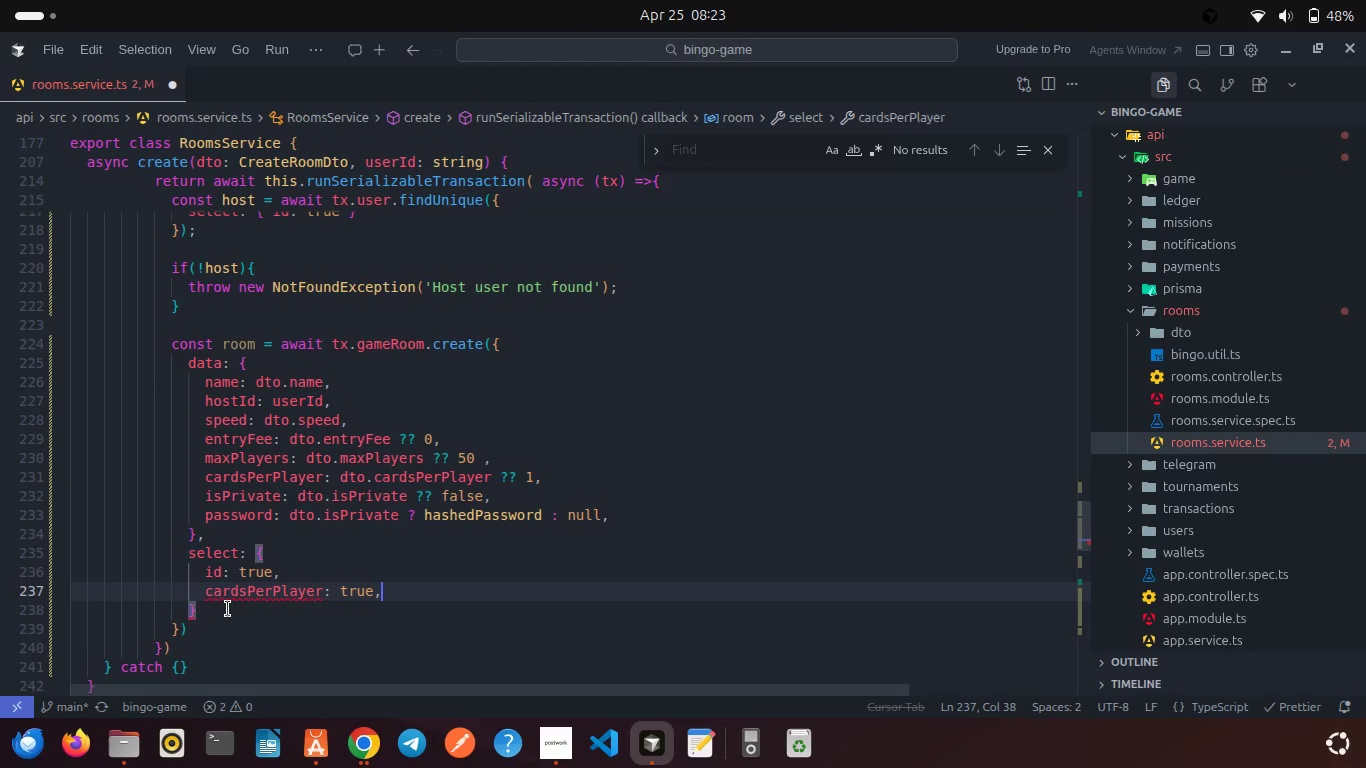 
key(Enter)
 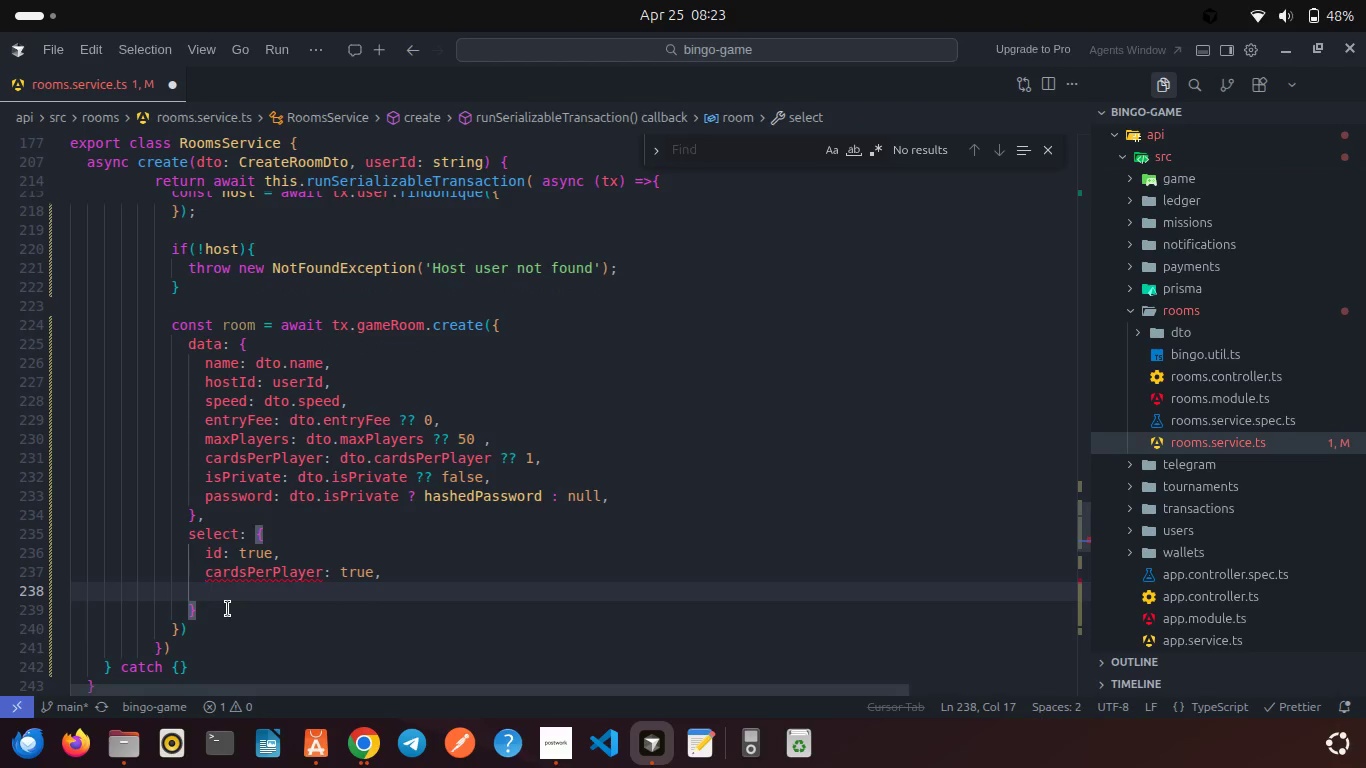 
type(max)
 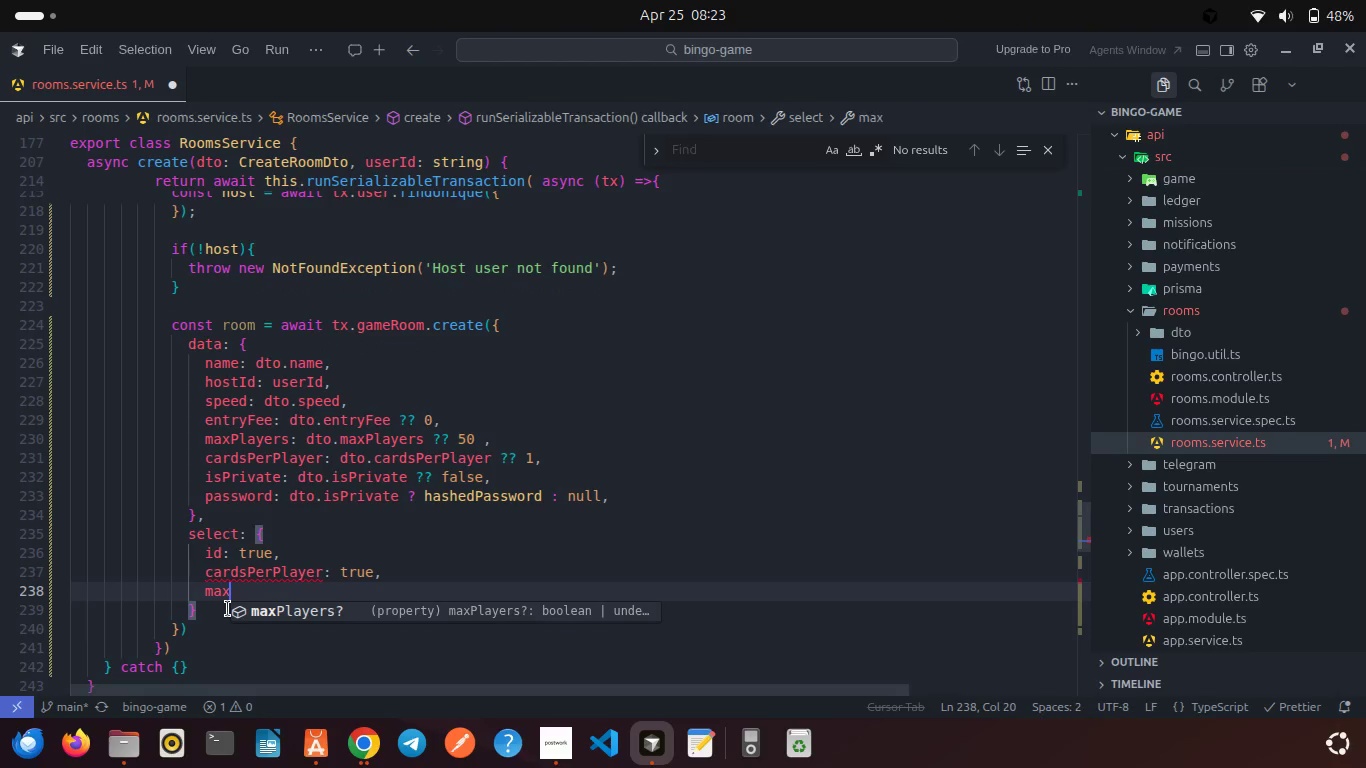 
key(Enter)
 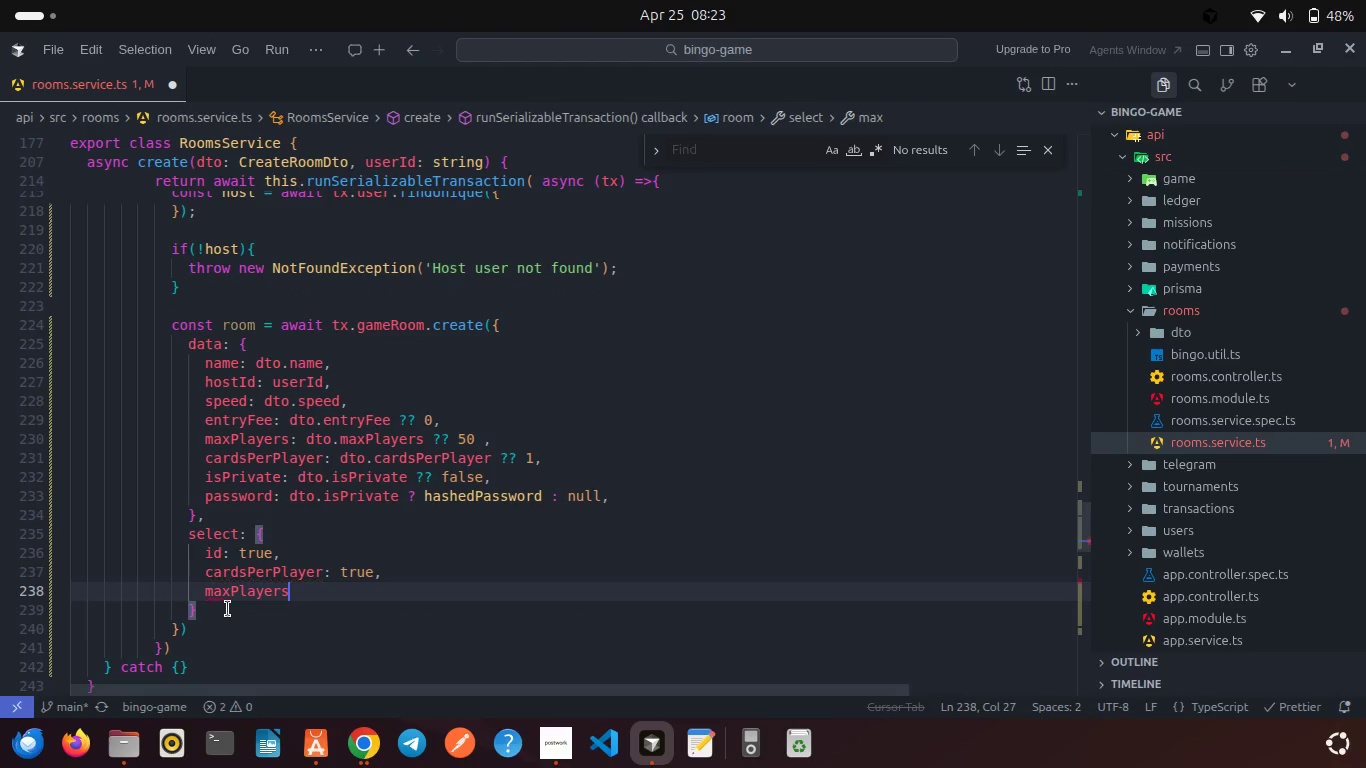 
type(: true,)
 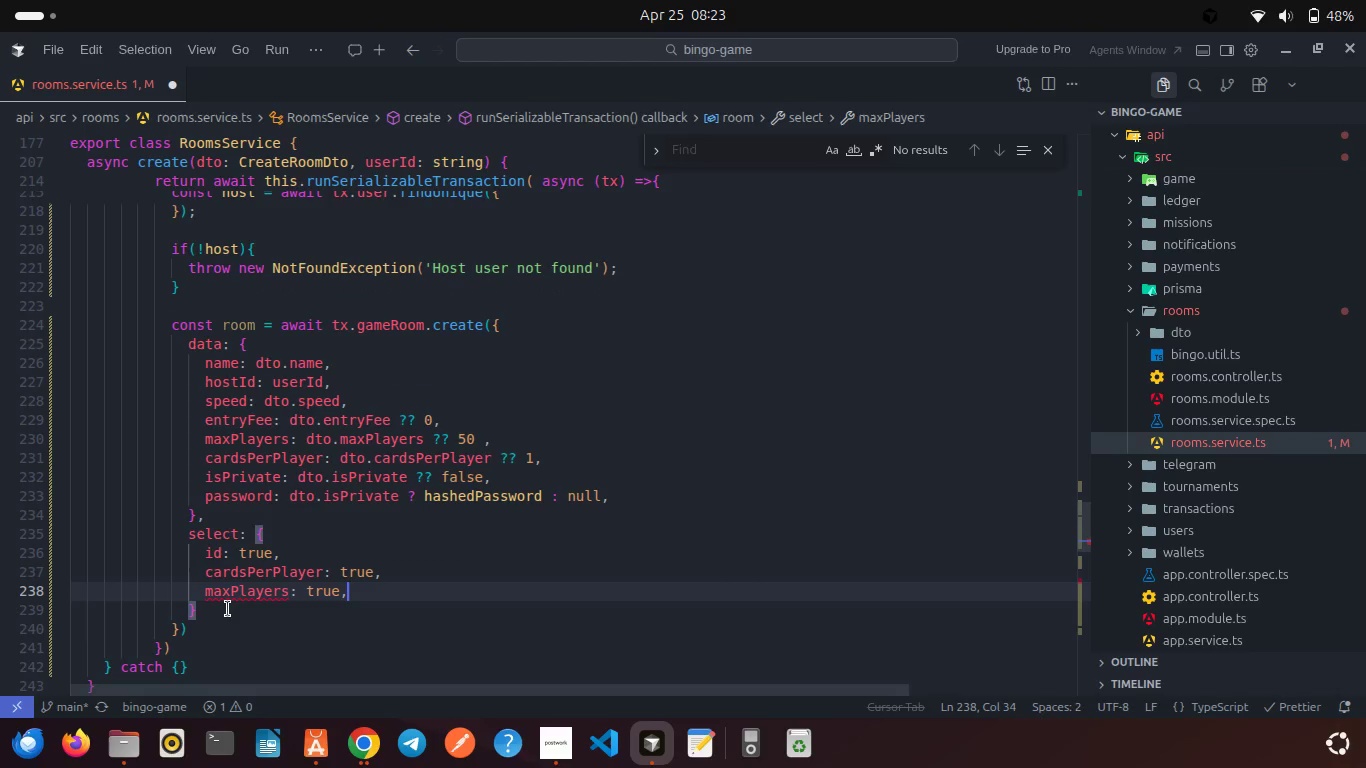 
key(Control+S)
 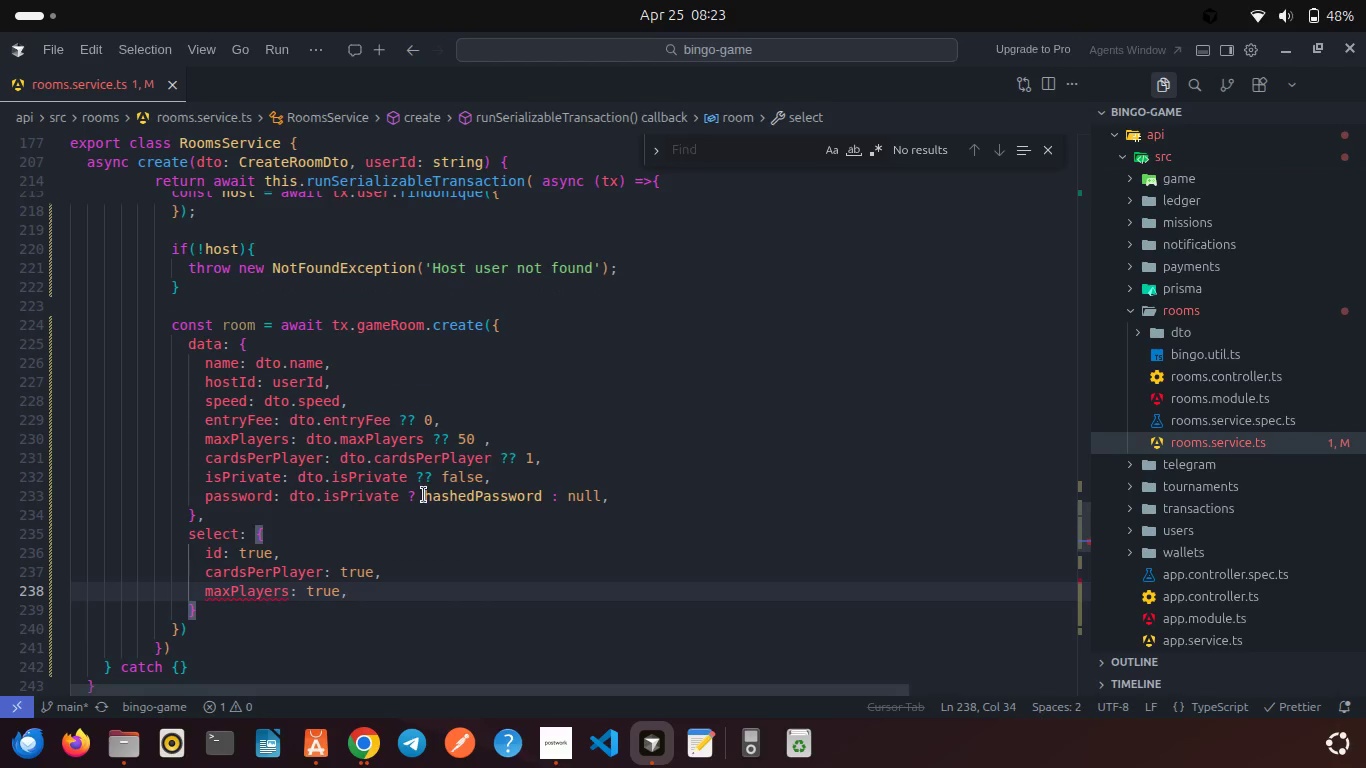 
left_click([434, 497])
 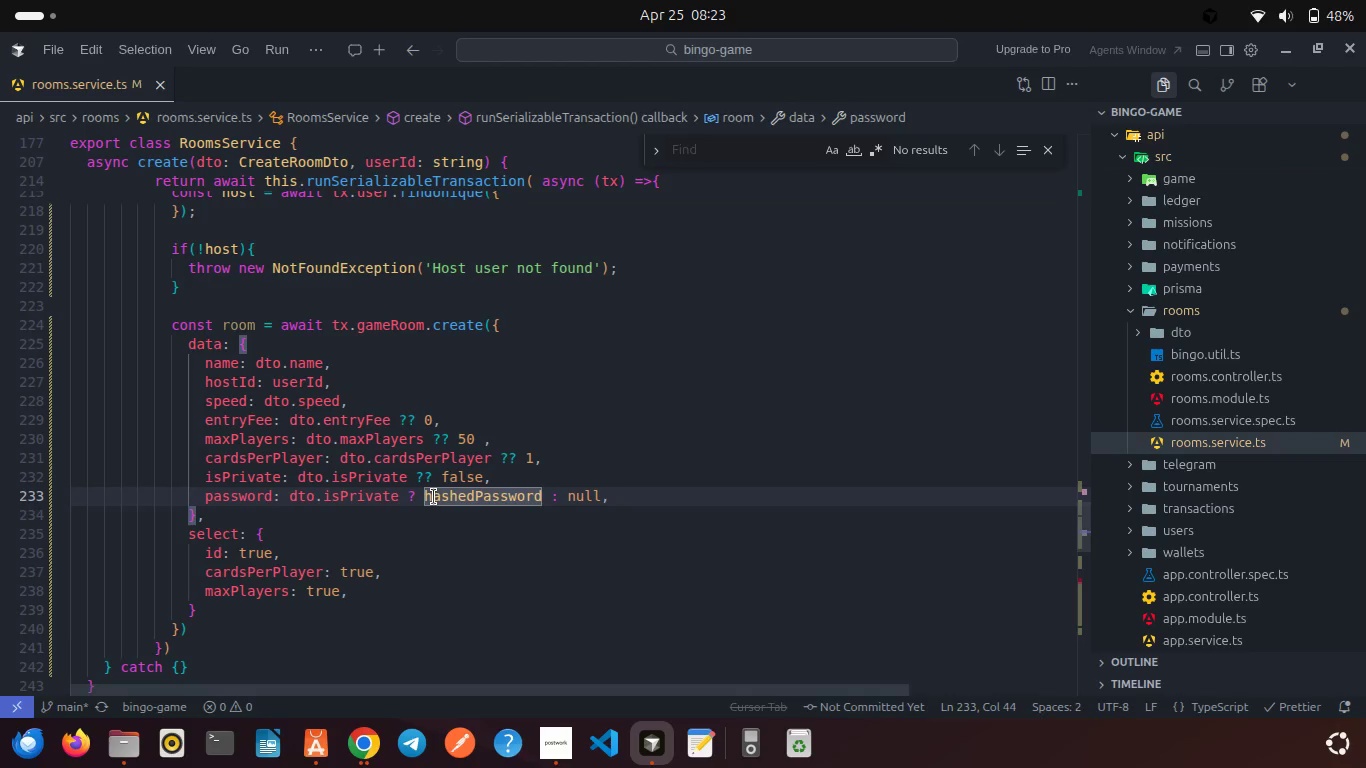 
wait(19.08)
 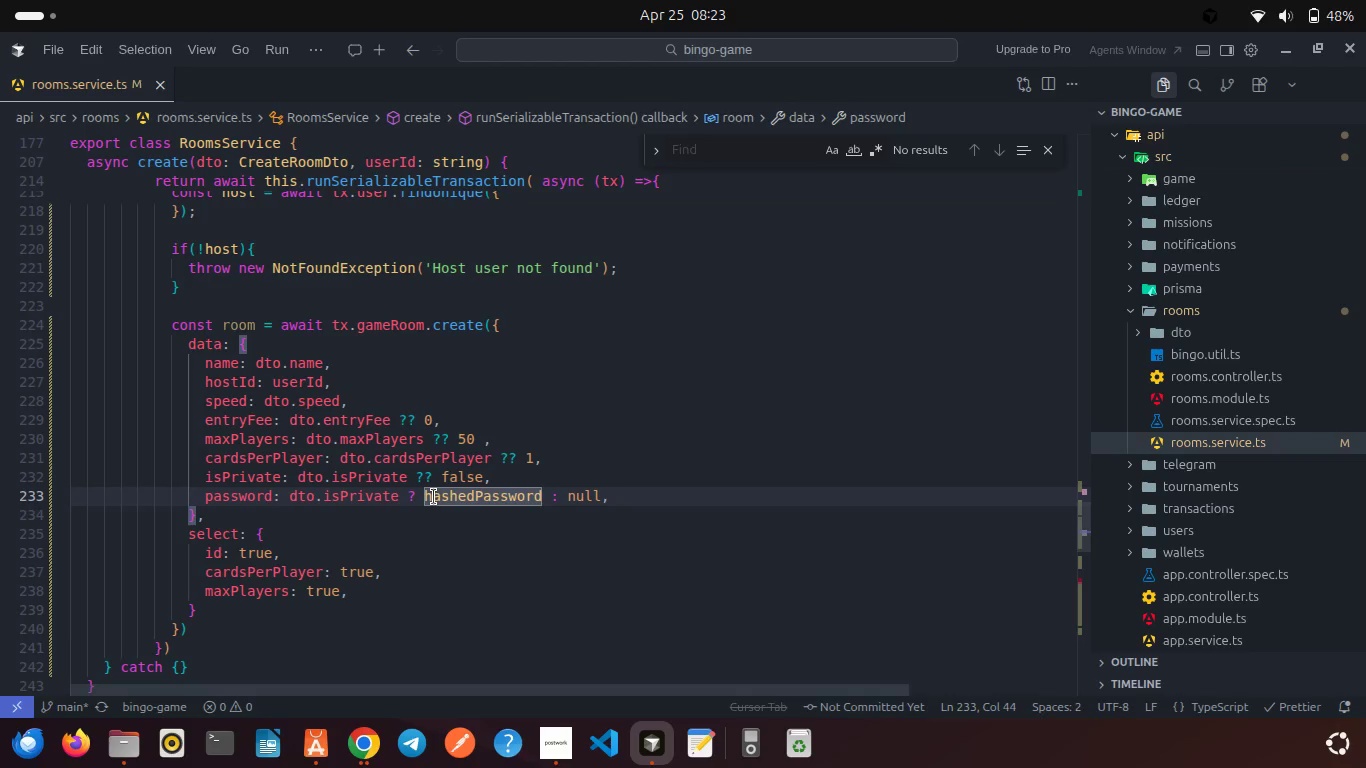 
left_click([192, 652])
 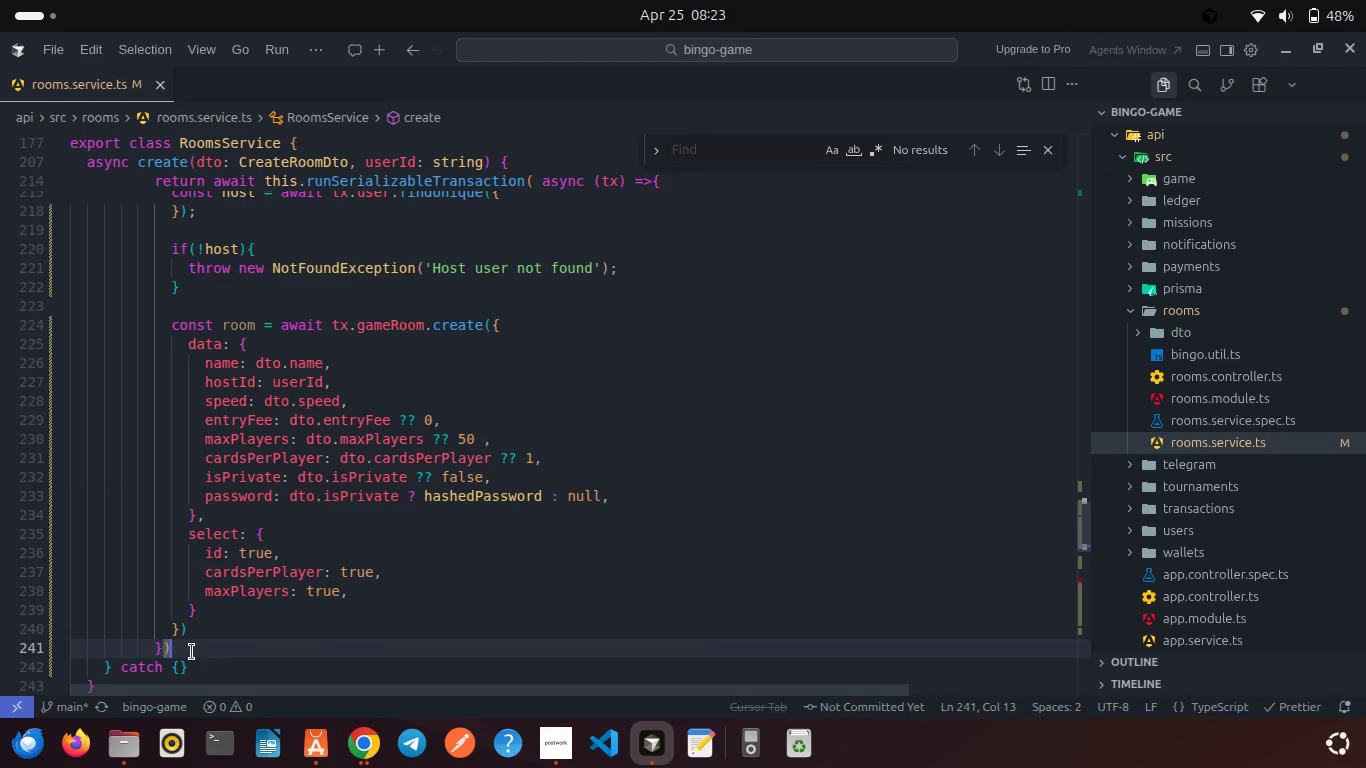 
key(Semicolon)
 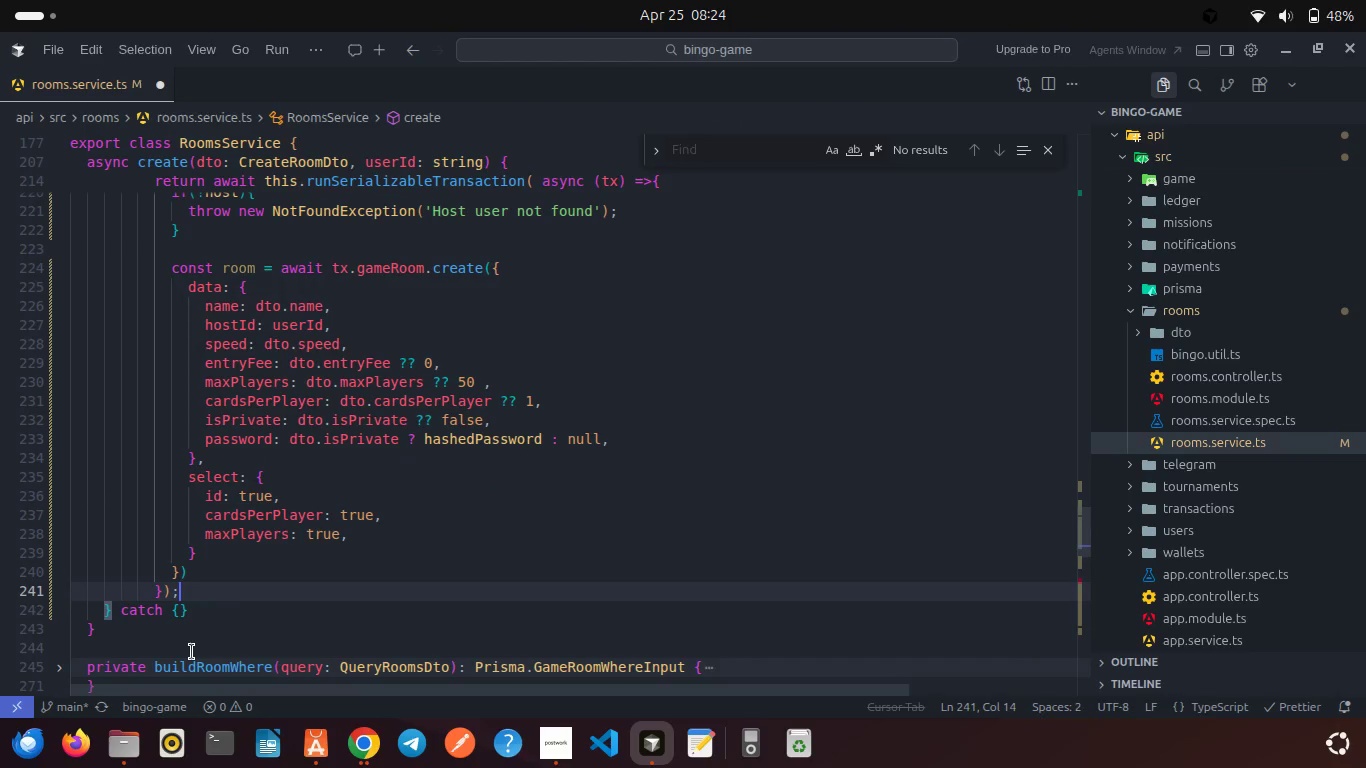 
key(Enter)
 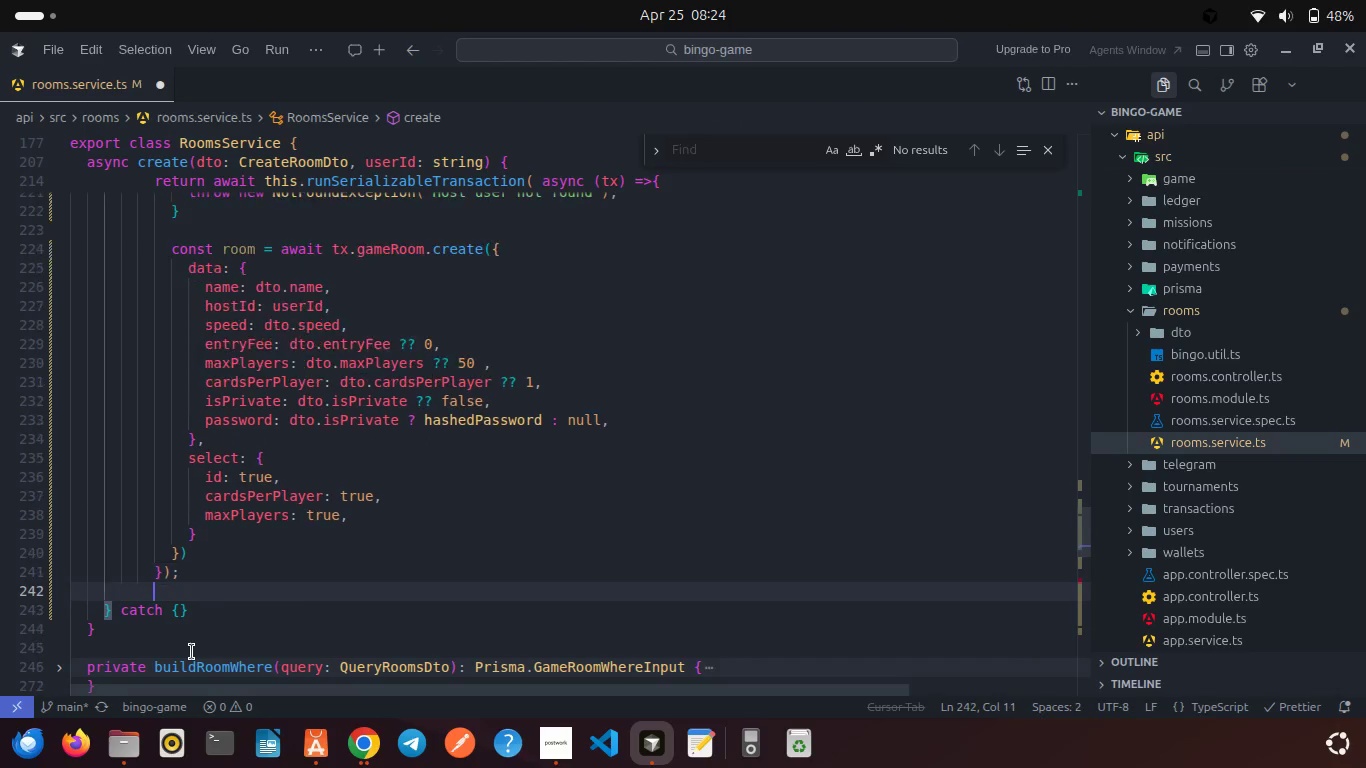 
key(Enter)
 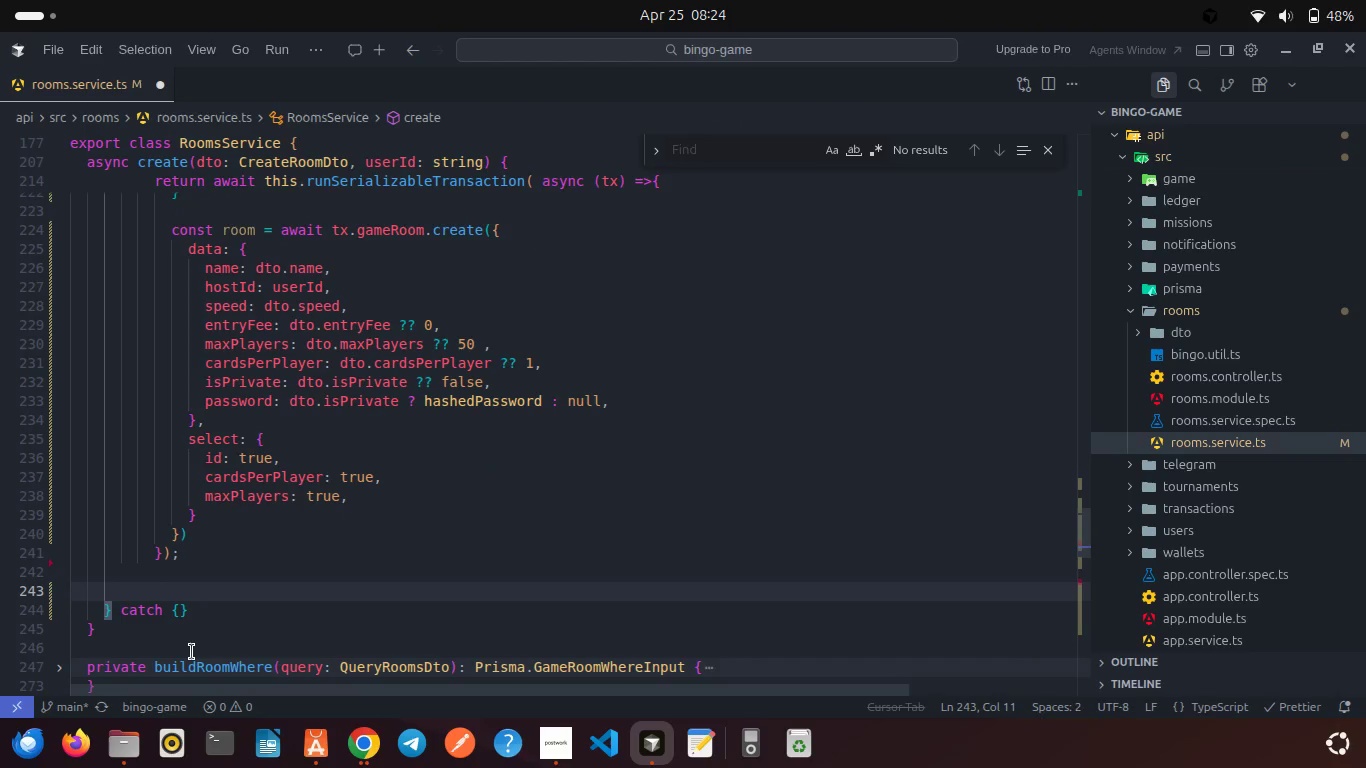 
type(awai)
 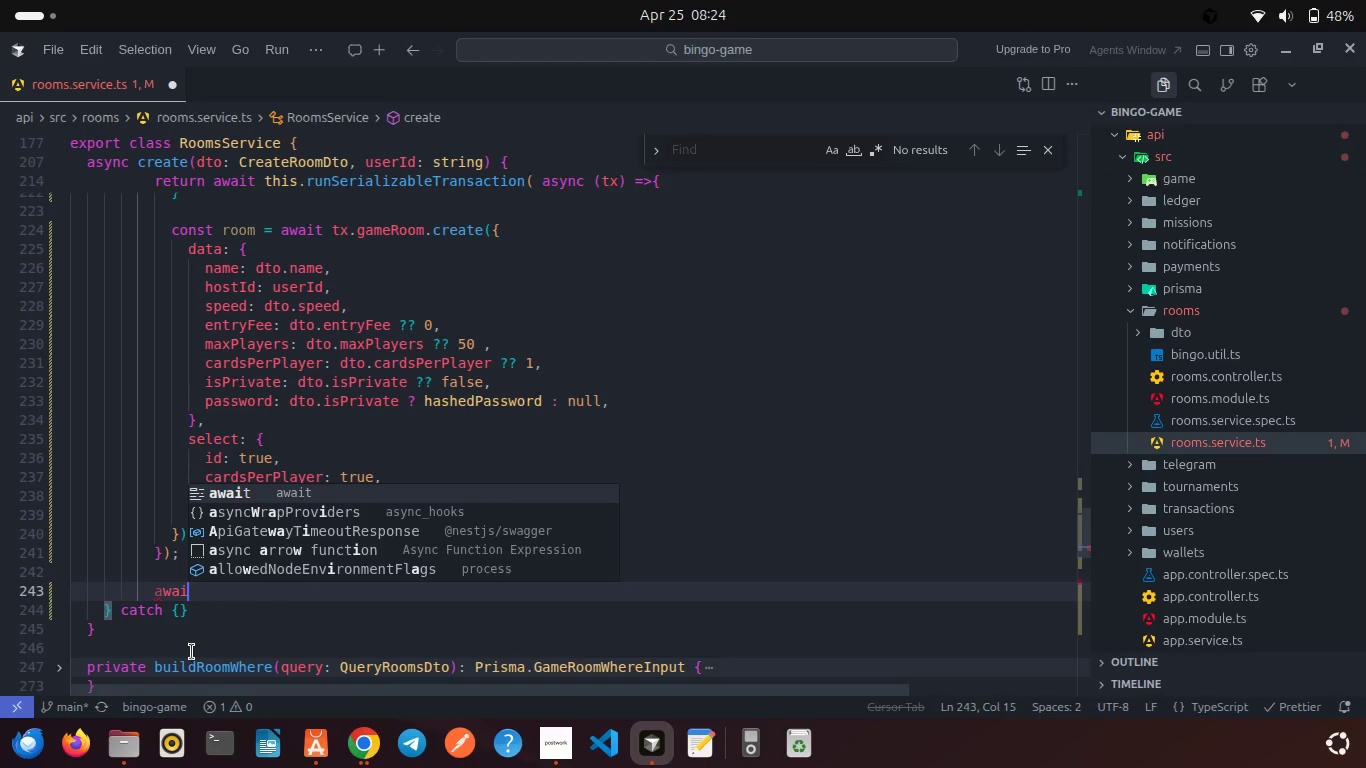 
key(Enter)
 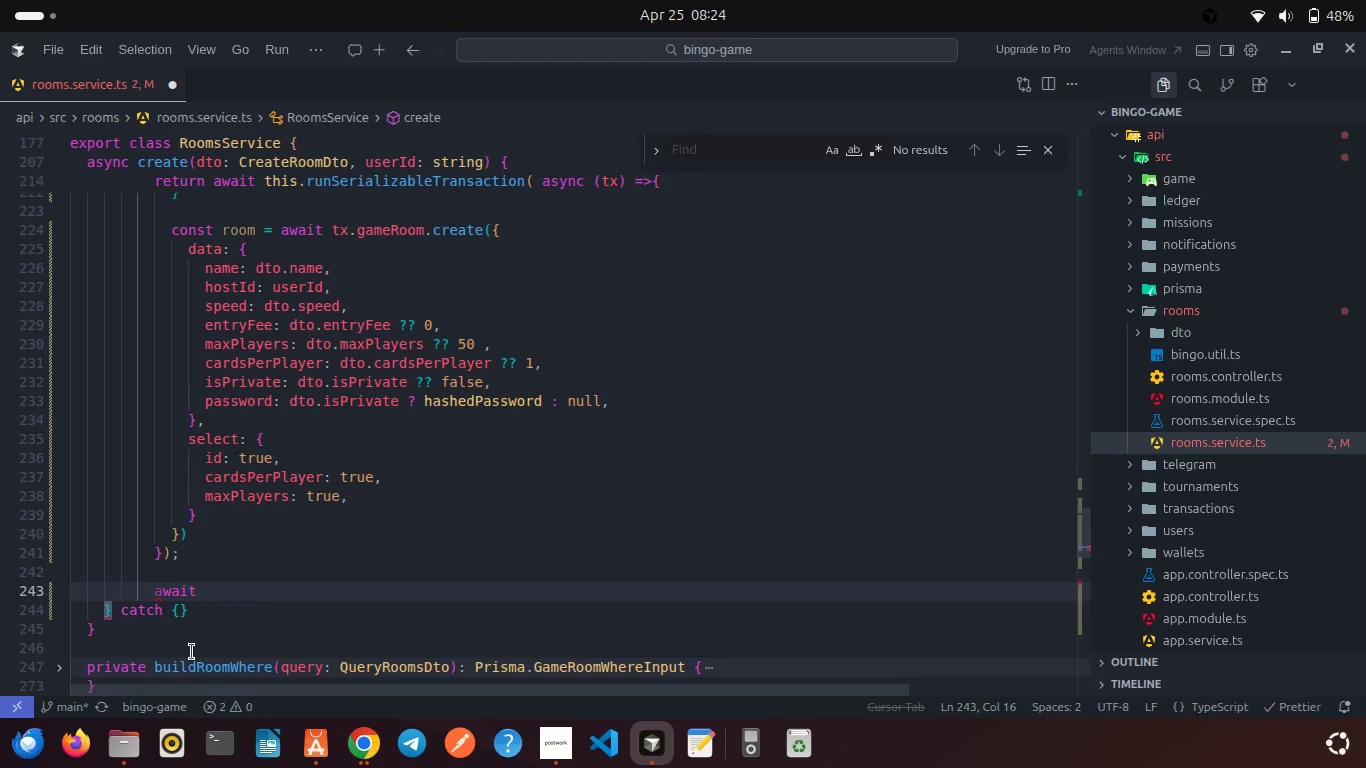 
type( this.cre)
key(Backspace)
key(Backspace)
key(Backspace)
key(Backspace)
key(Backspace)
key(Backspace)
key(Backspace)
key(Backspace)
key(Backspace)
key(Backspace)
key(Backspace)
key(Backspace)
key(Backspace)
key(Backspace)
key(Backspace)
key(Backspace)
key(Backspace)
key(Backspace)
key(Backspace)
key(Backspace)
 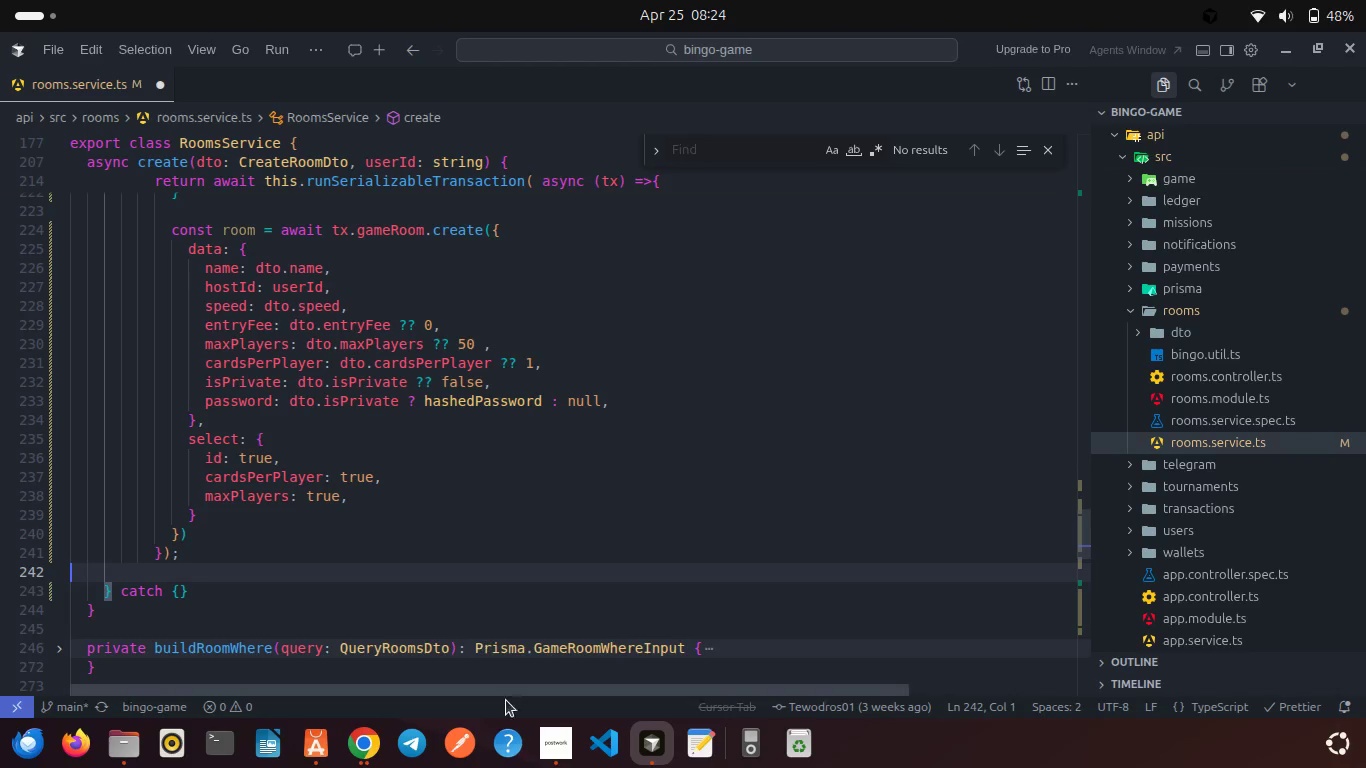 
left_click([552, 728])